 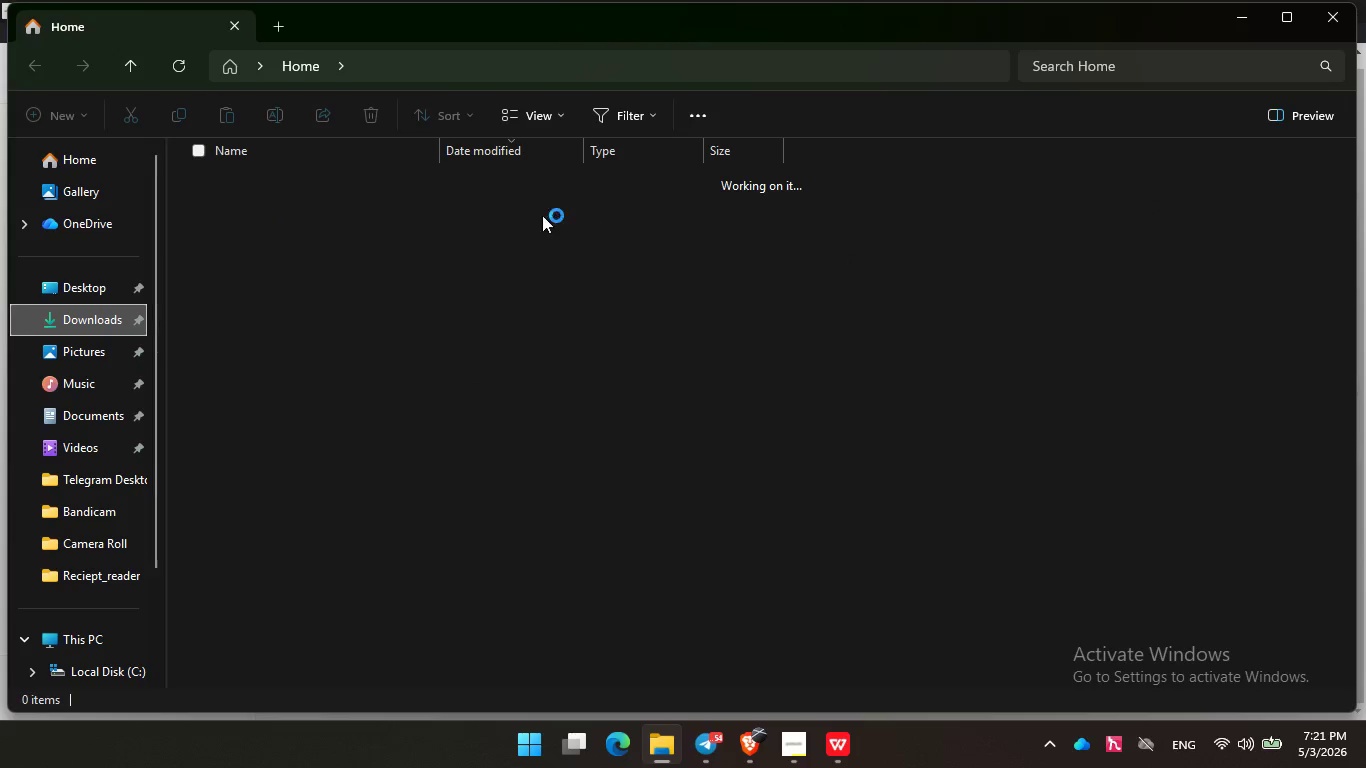 
left_click([338, 209])
 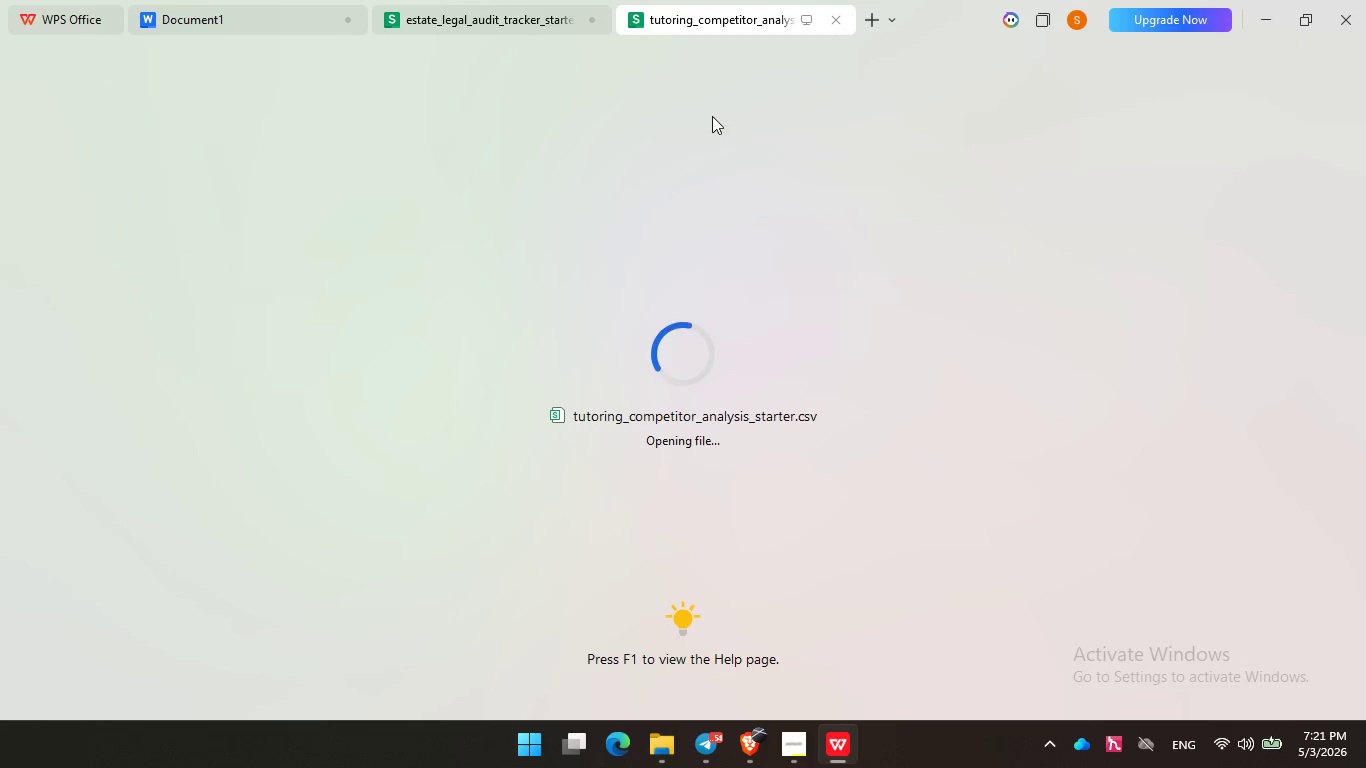 
left_click([587, 23])
 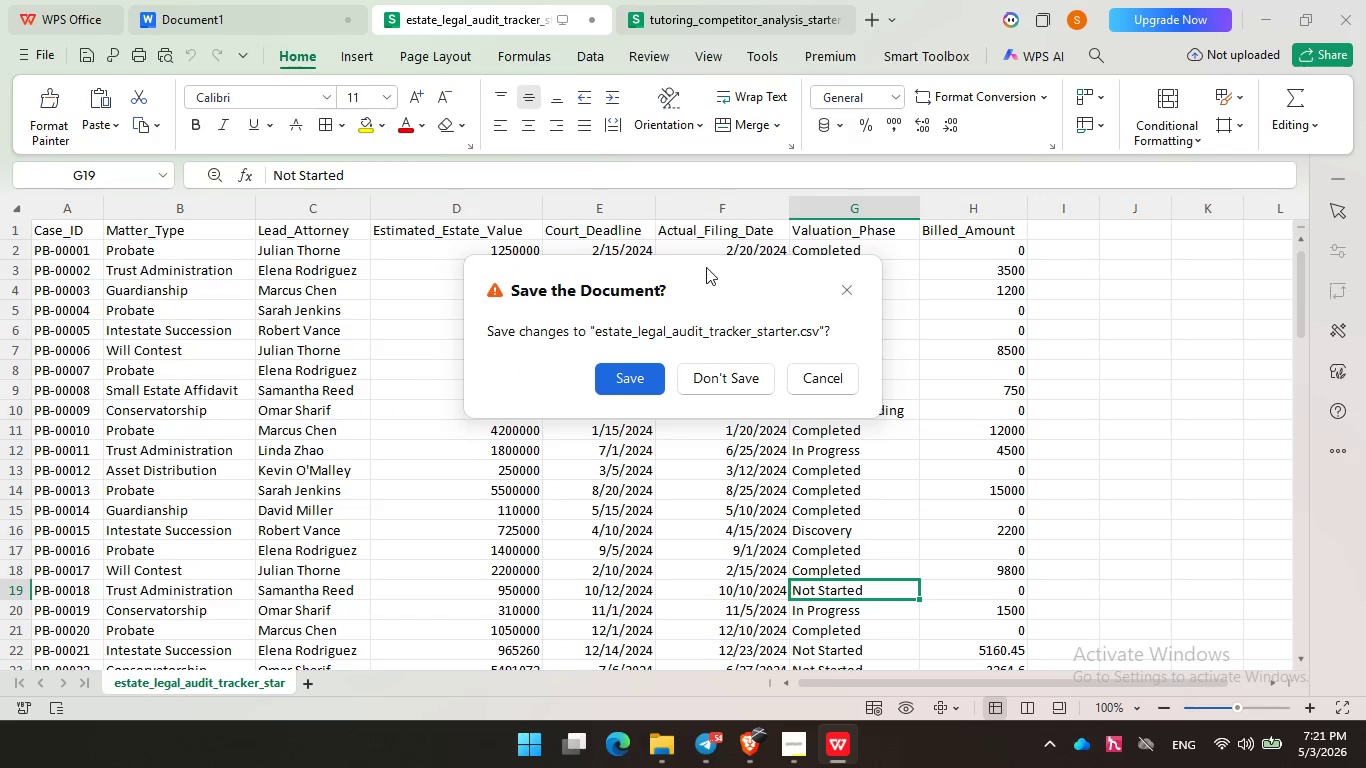 
left_click([720, 383])
 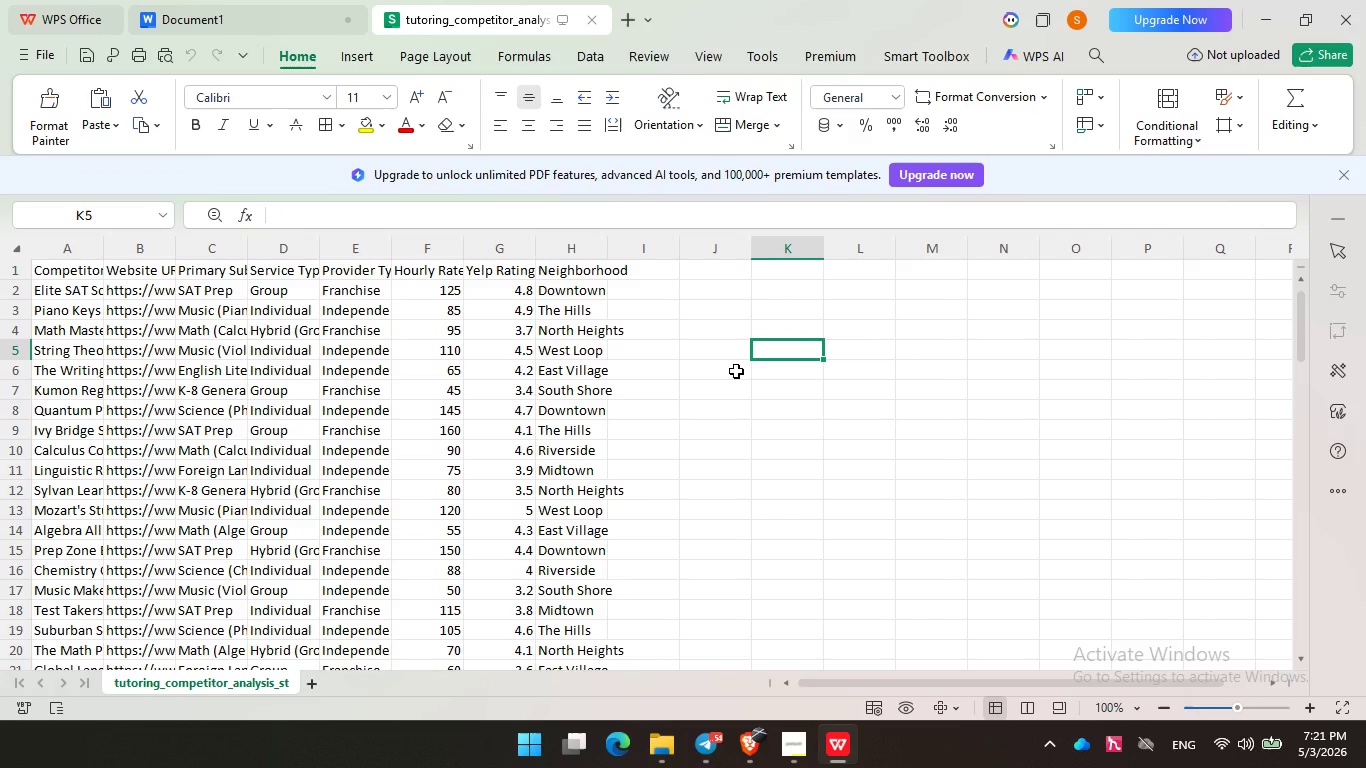 
wait(12.58)
 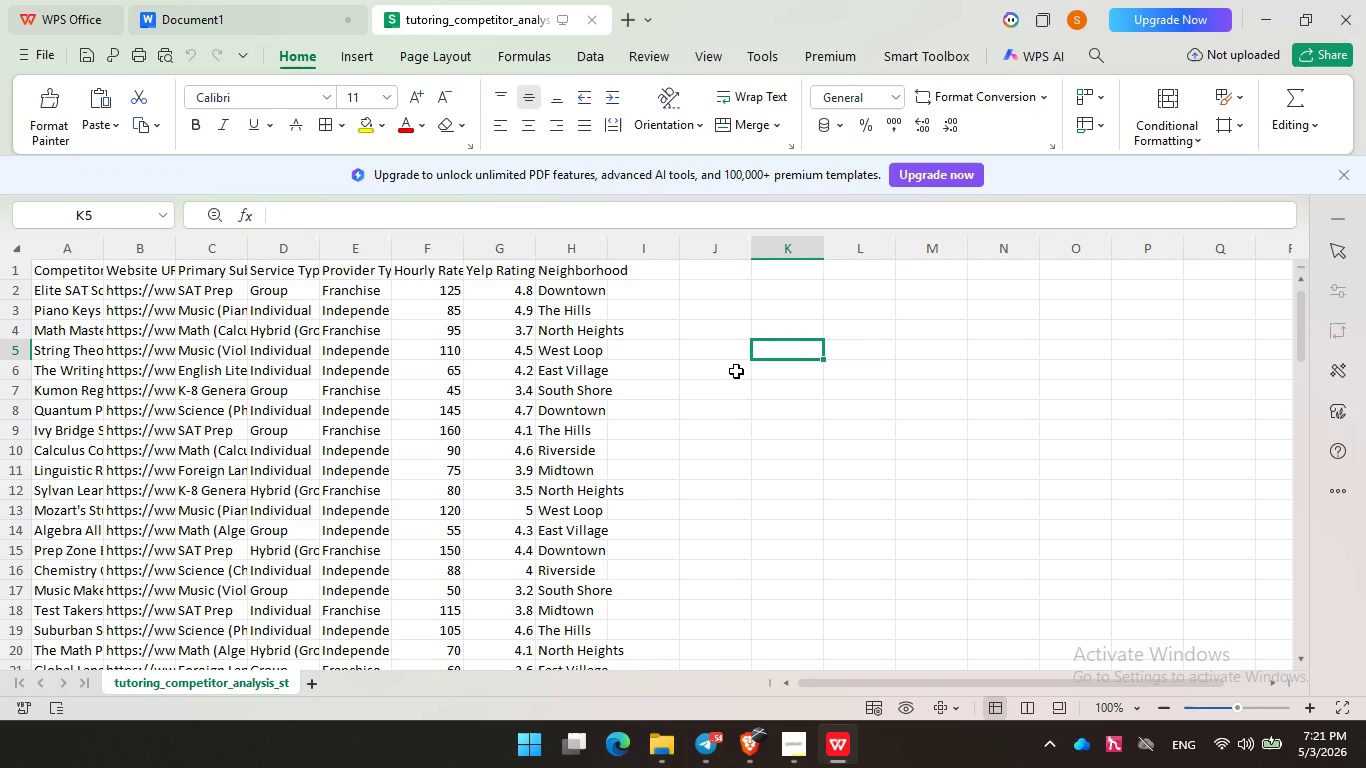 
left_click_drag(start_coordinate=[182, 247], to_coordinate=[204, 246])
 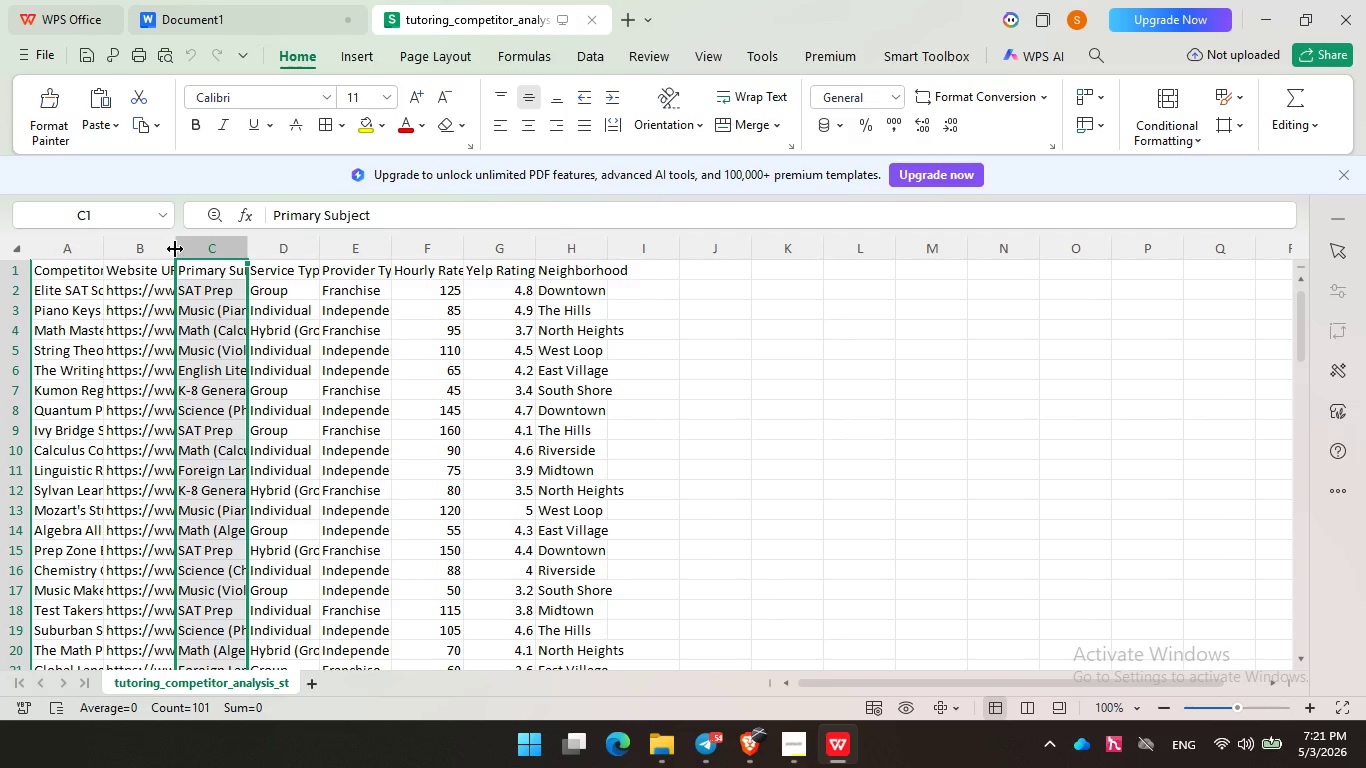 
left_click_drag(start_coordinate=[176, 248], to_coordinate=[204, 247])
 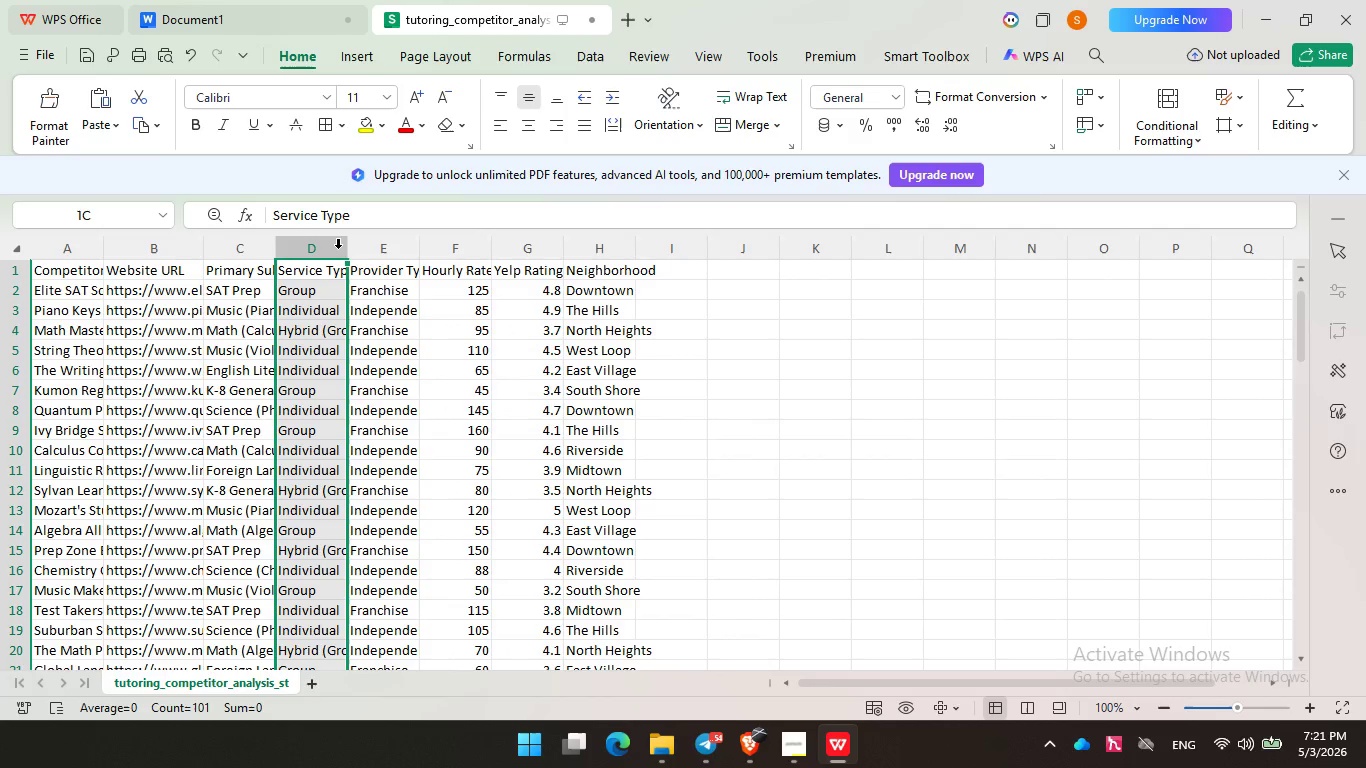 
left_click([338, 249])
 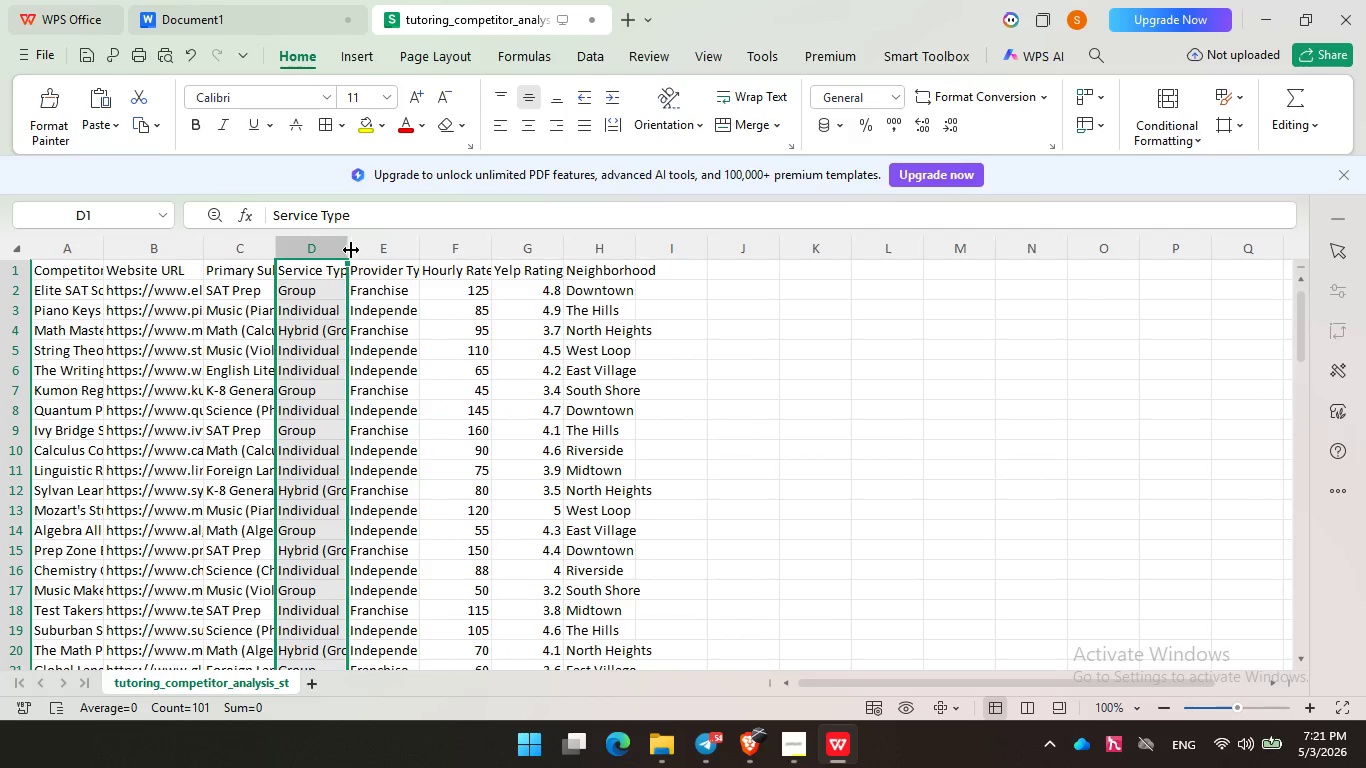 
double_click([350, 250])
 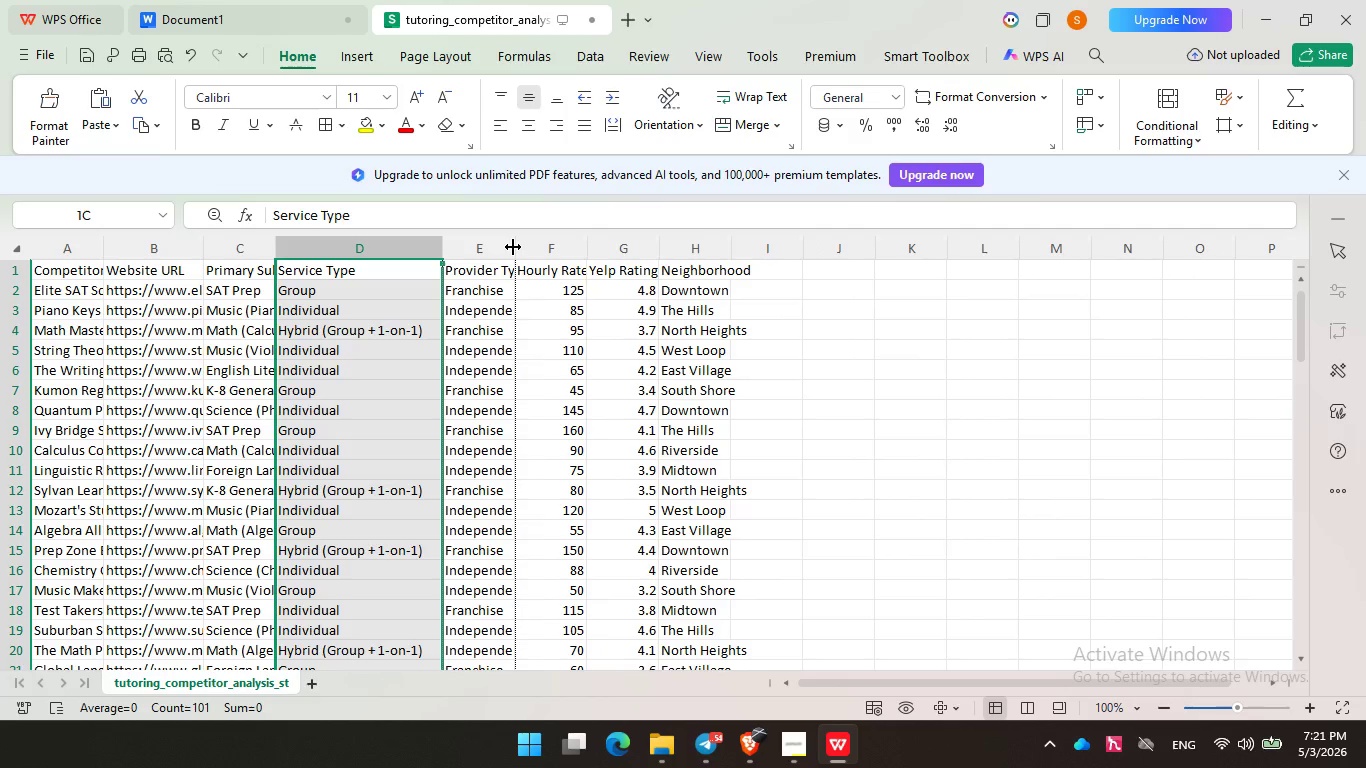 
double_click([512, 247])
 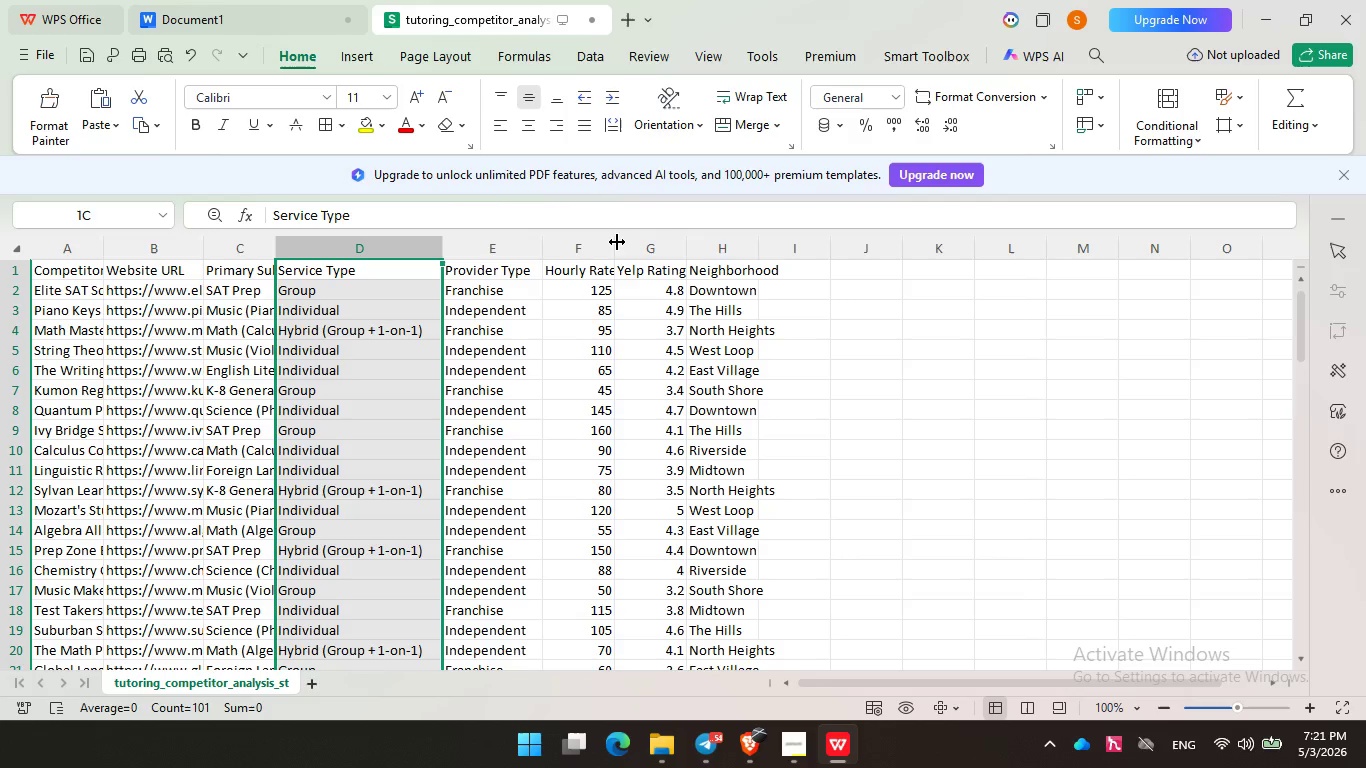 
double_click([616, 242])
 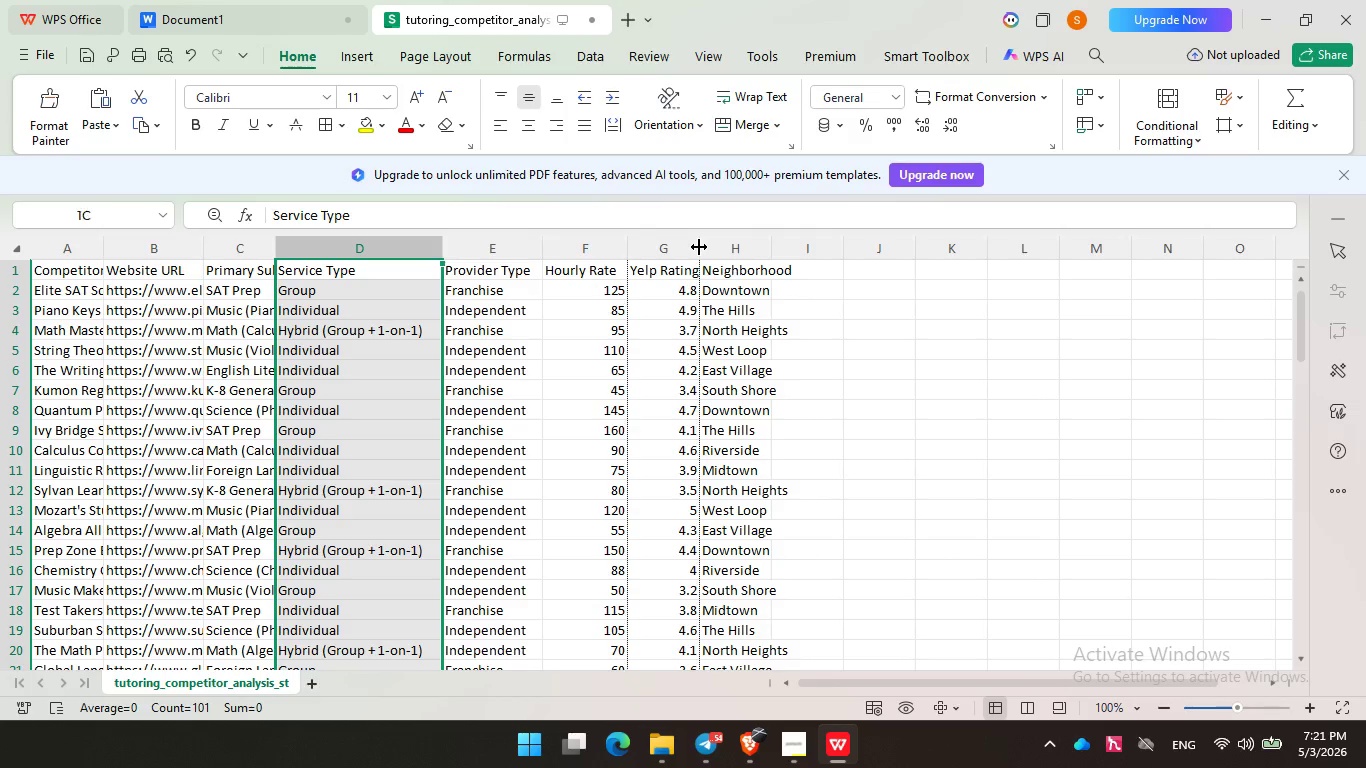 
double_click([698, 247])
 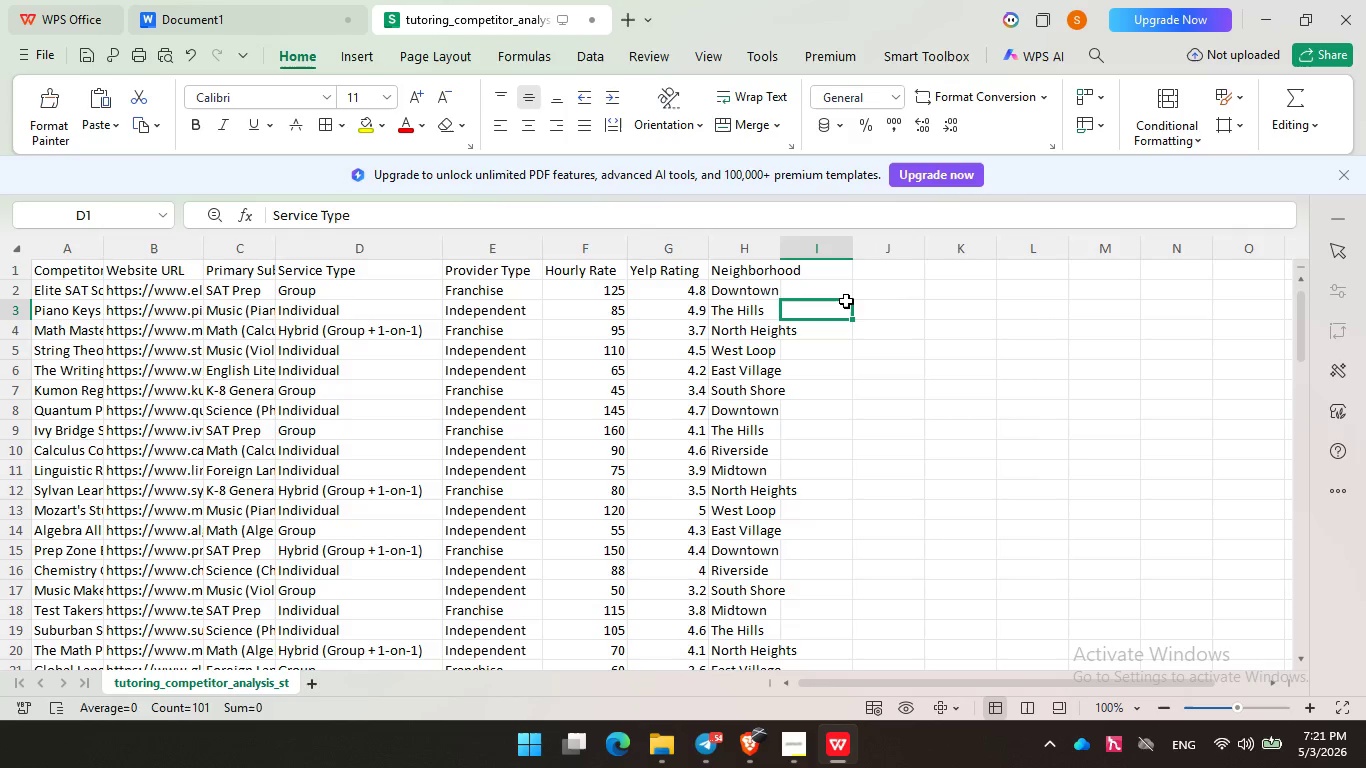 
left_click([846, 300])
 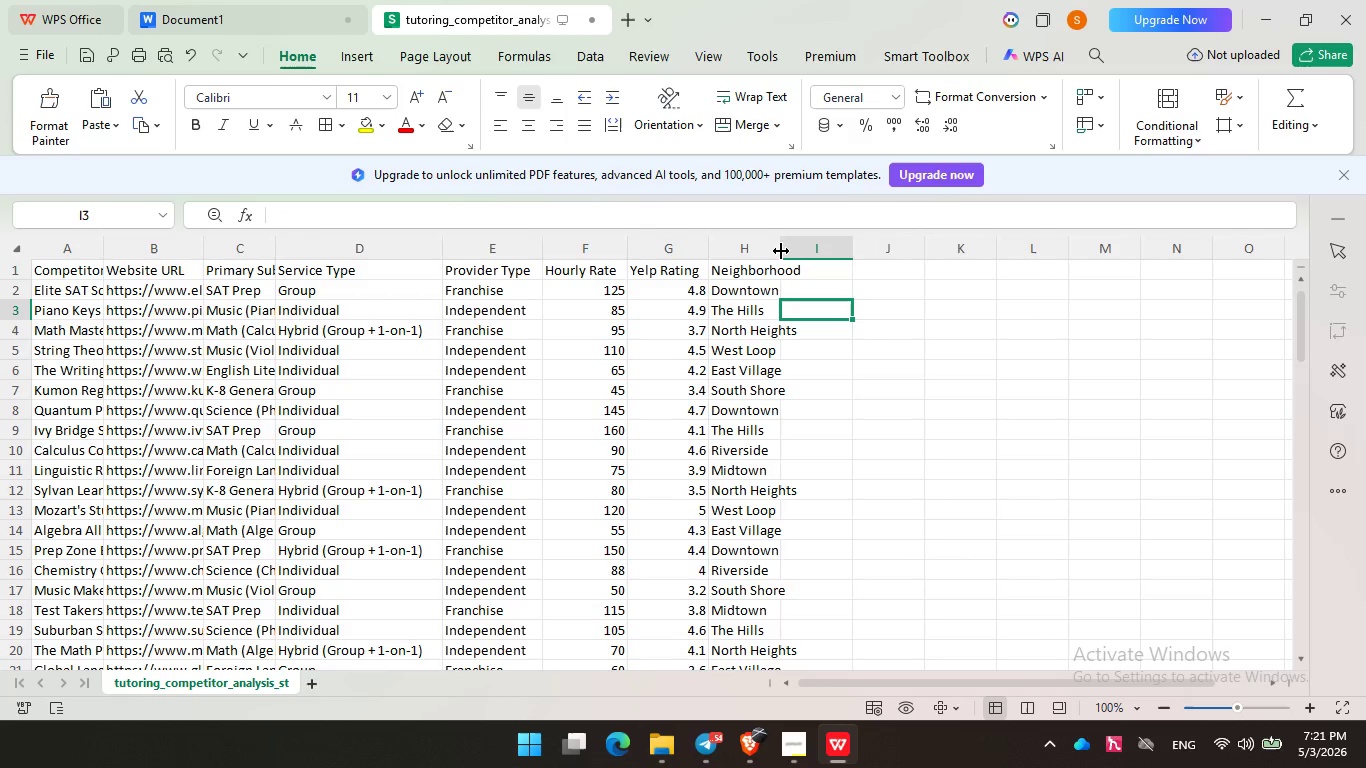 
double_click([779, 251])
 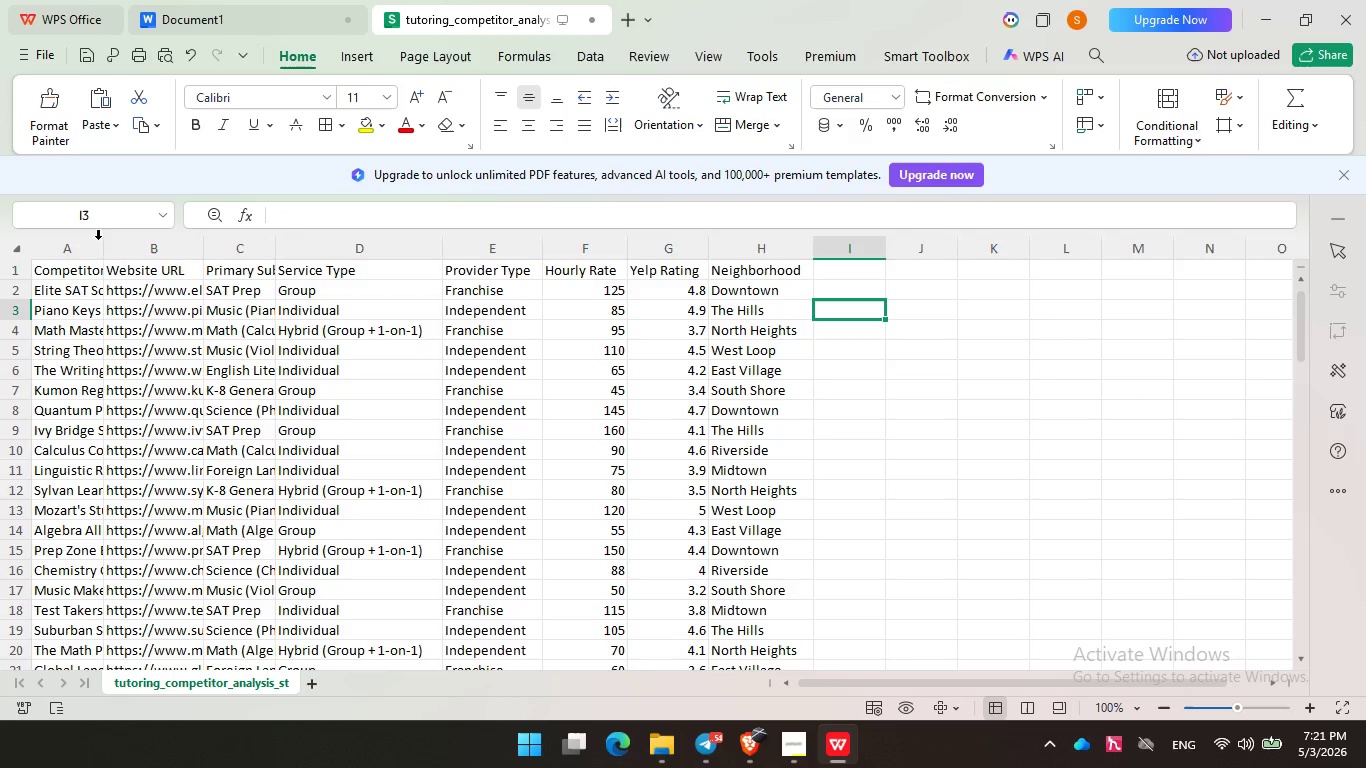 
double_click([105, 243])
 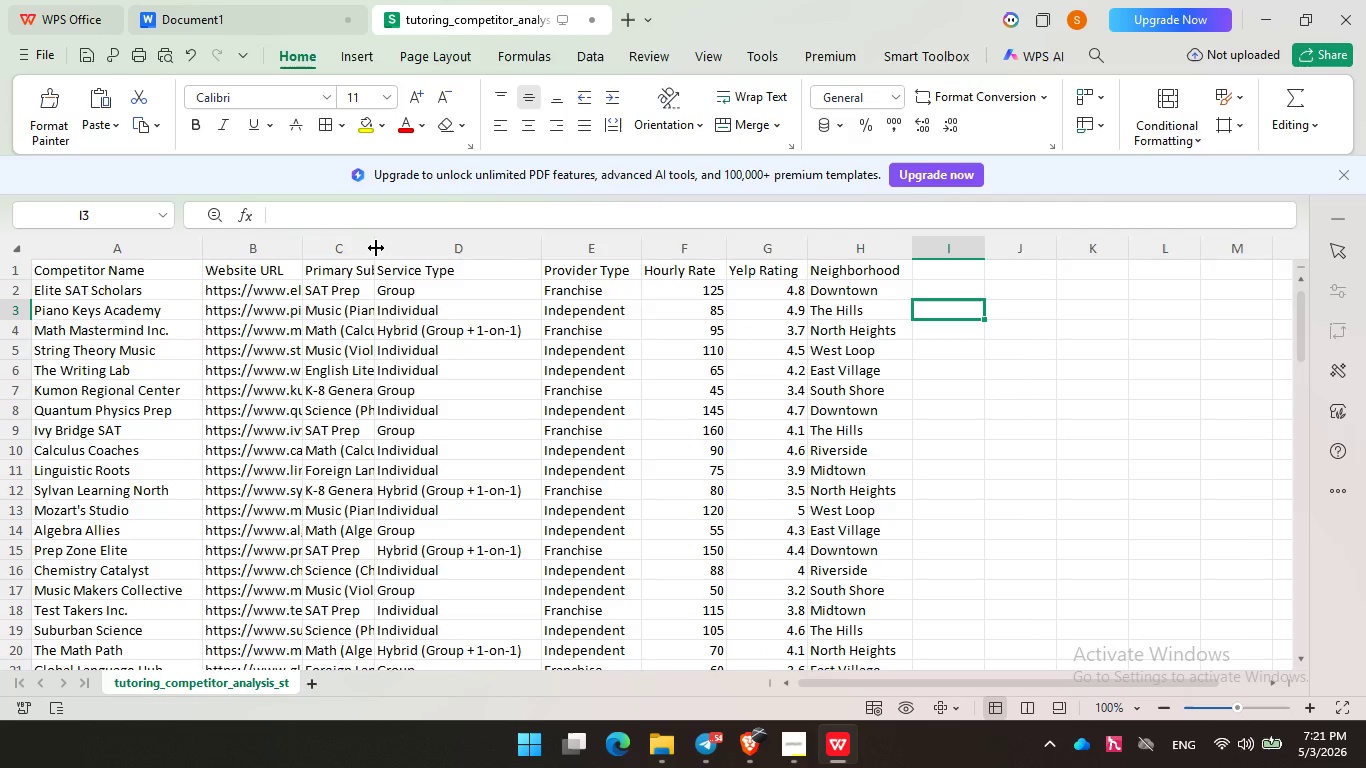 
double_click([372, 249])
 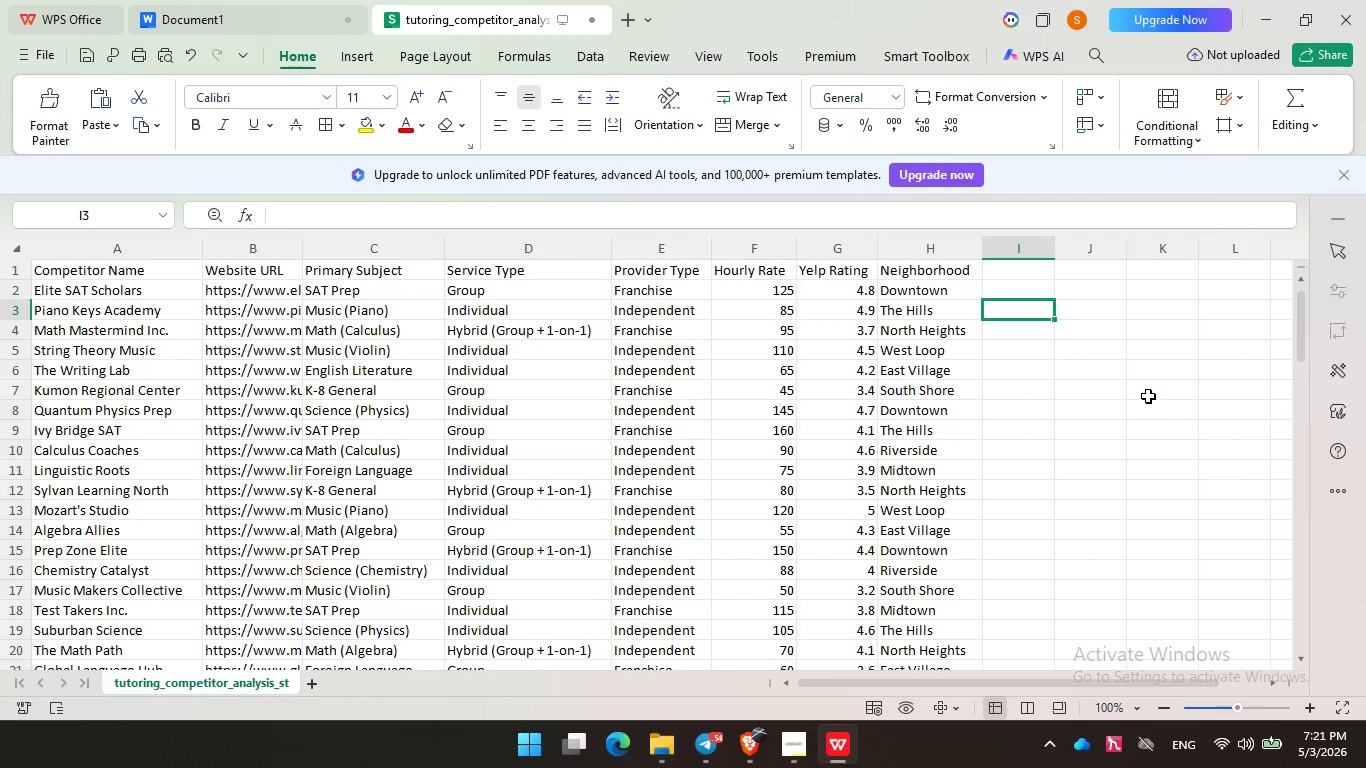 
left_click([1148, 395])
 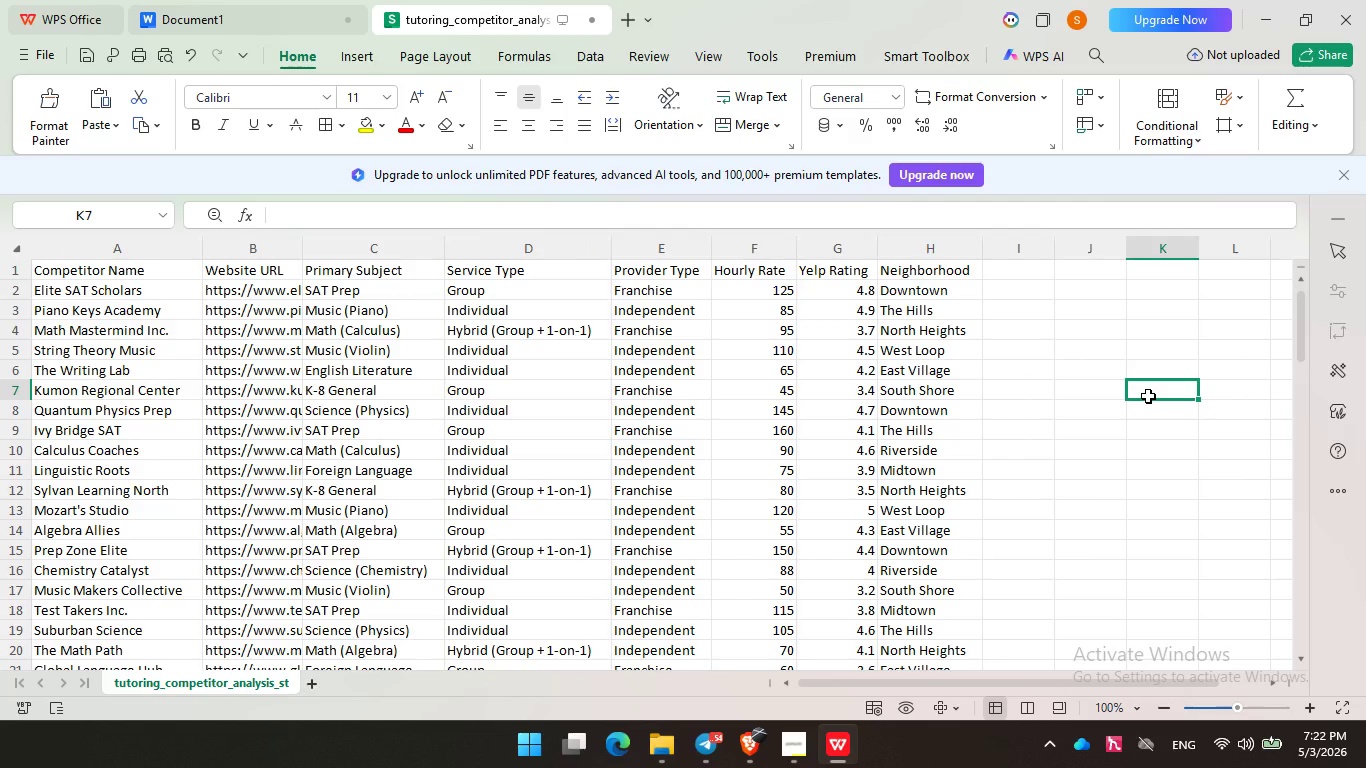 
wait(57.33)
 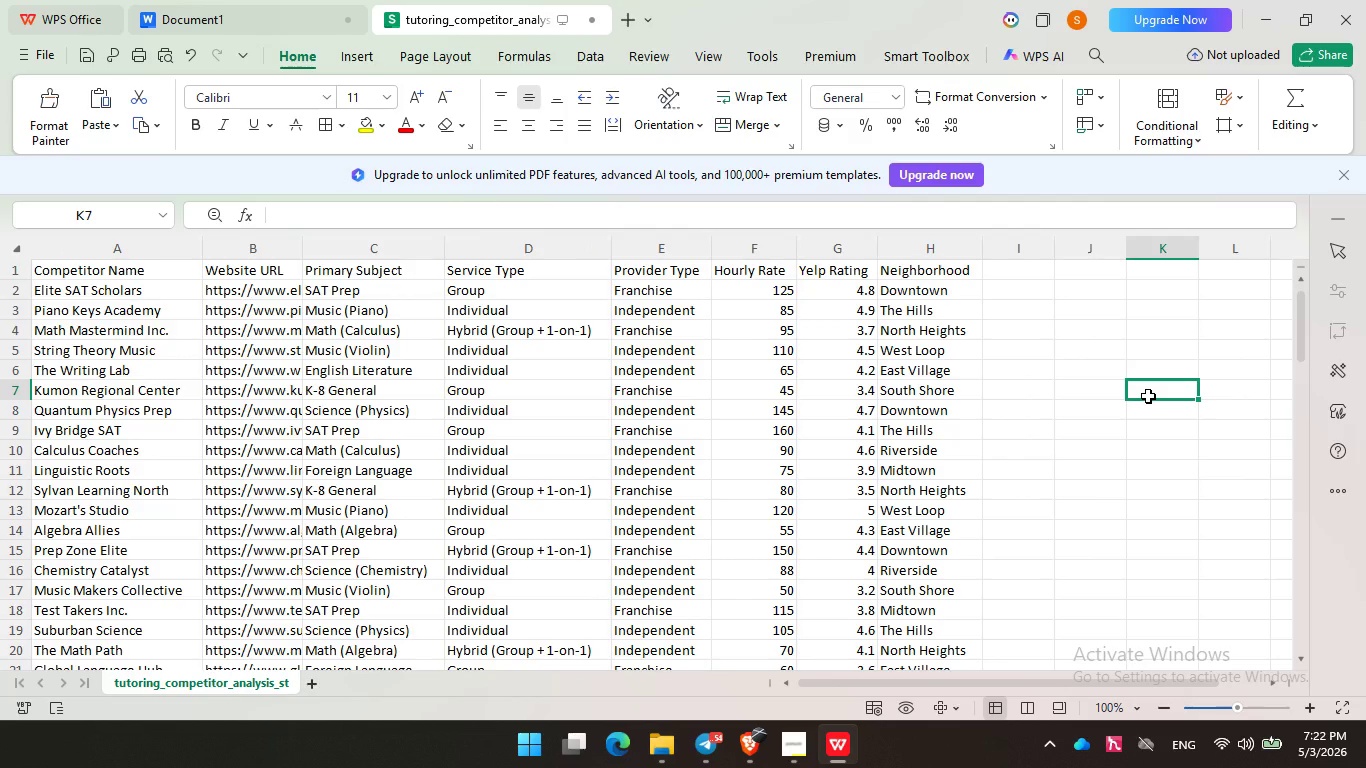 
left_click([1123, 332])
 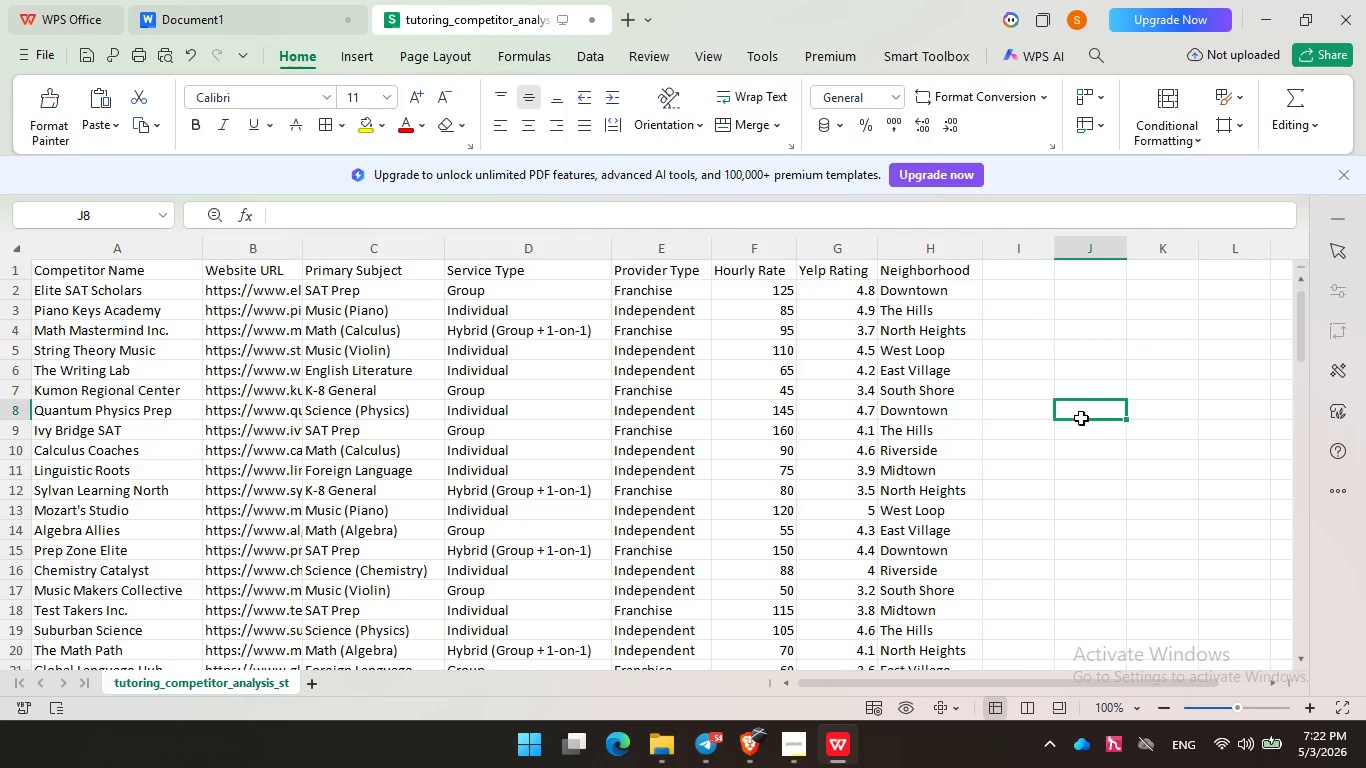 
left_click([1081, 417])
 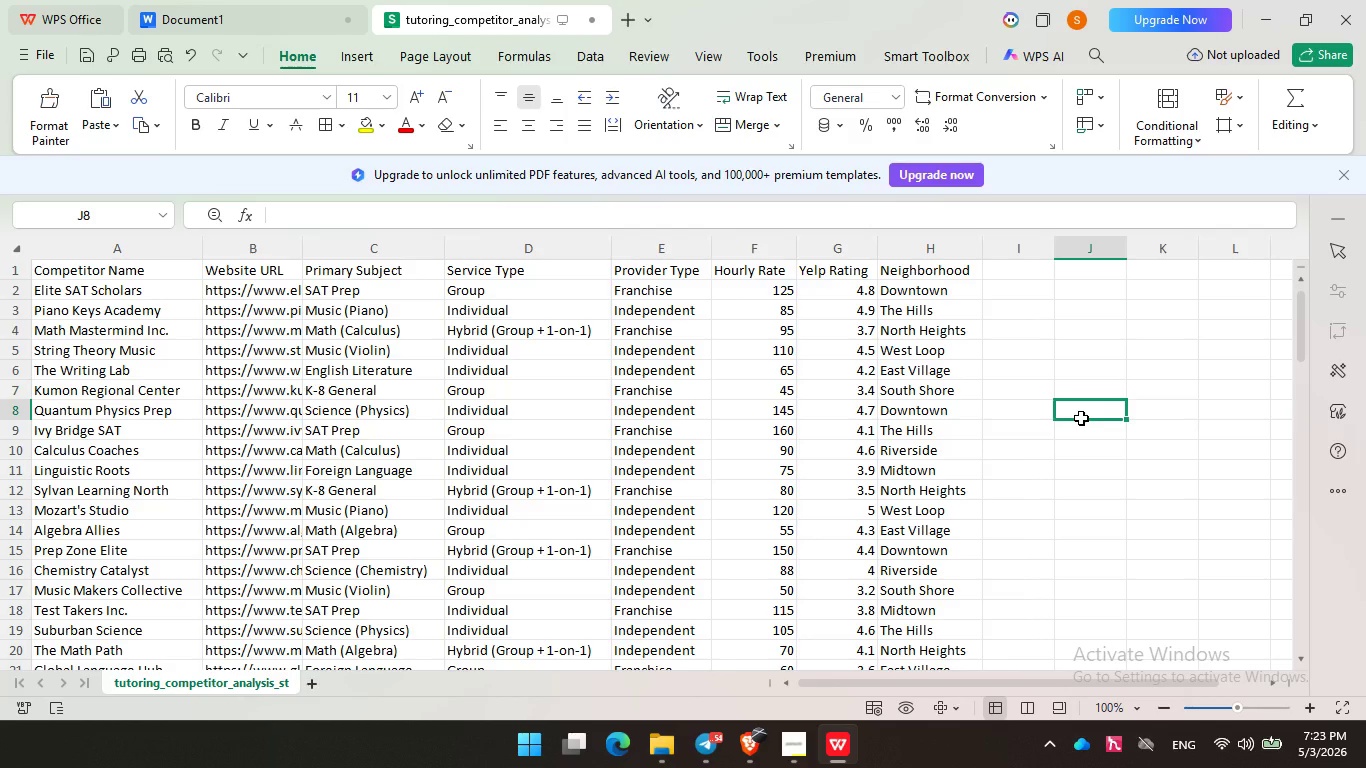 
wait(9.5)
 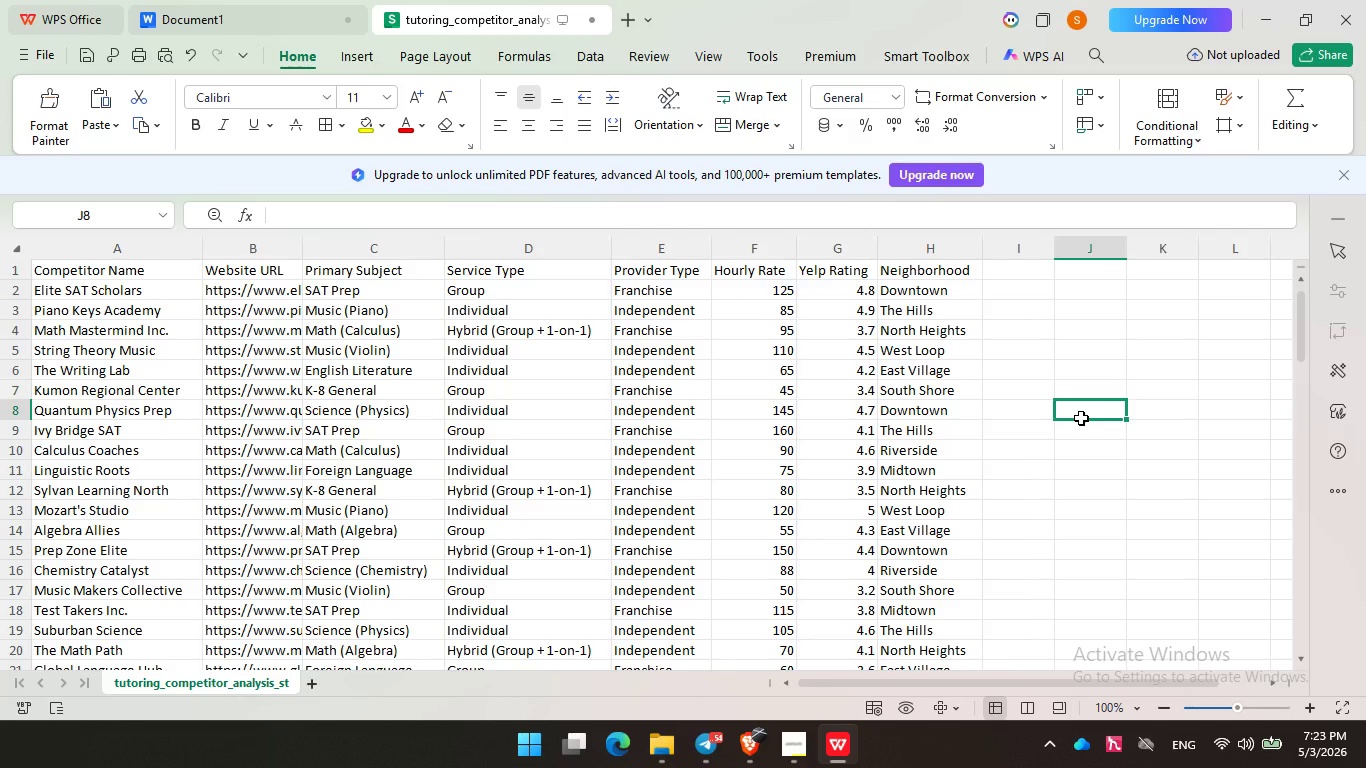 
left_click([744, 743])
 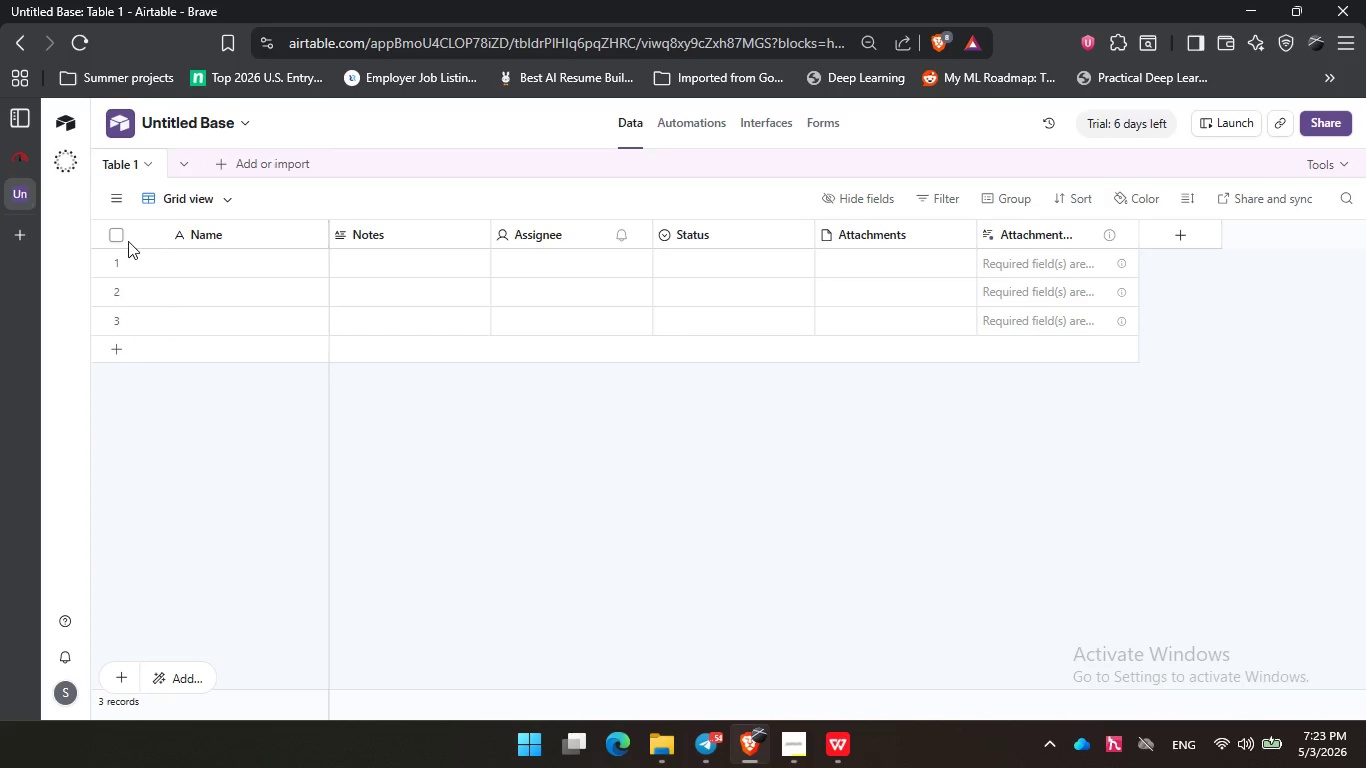 
left_click([117, 237])
 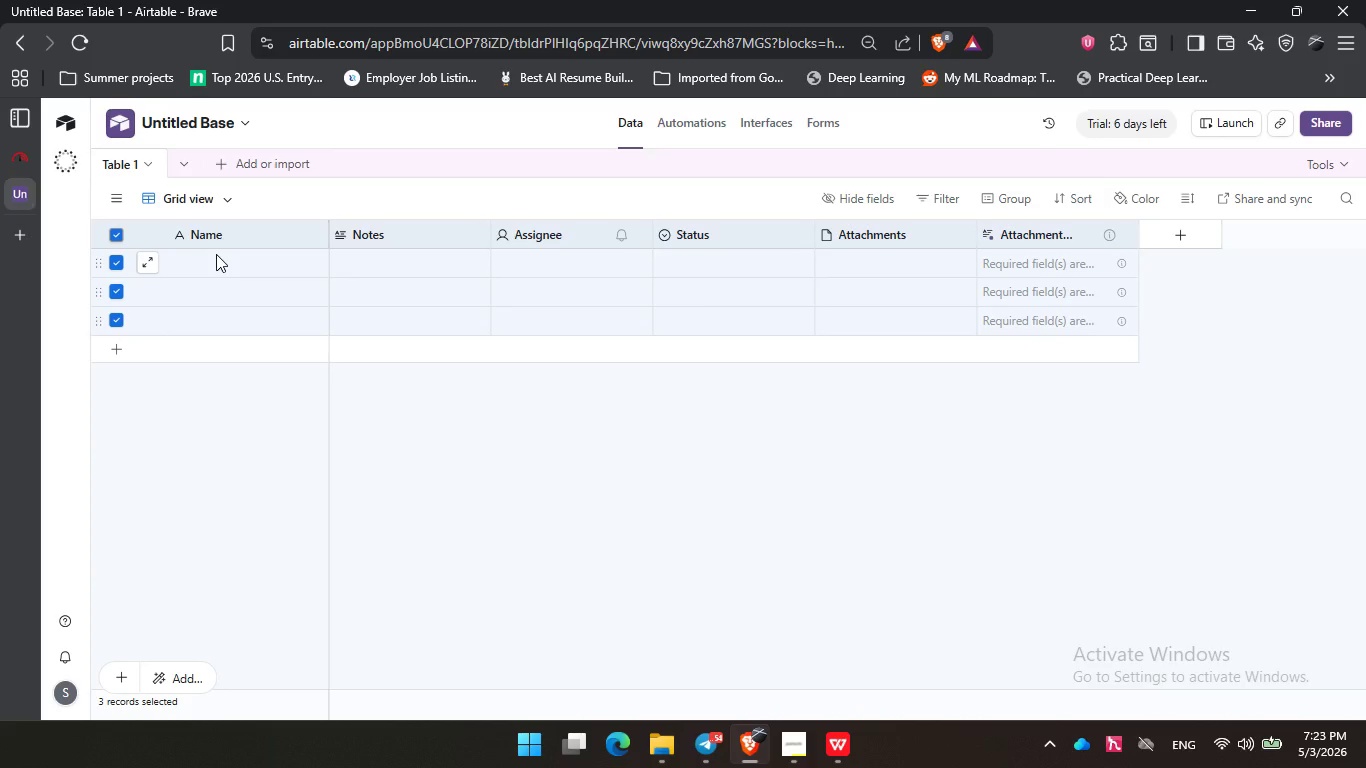 
right_click([217, 254])
 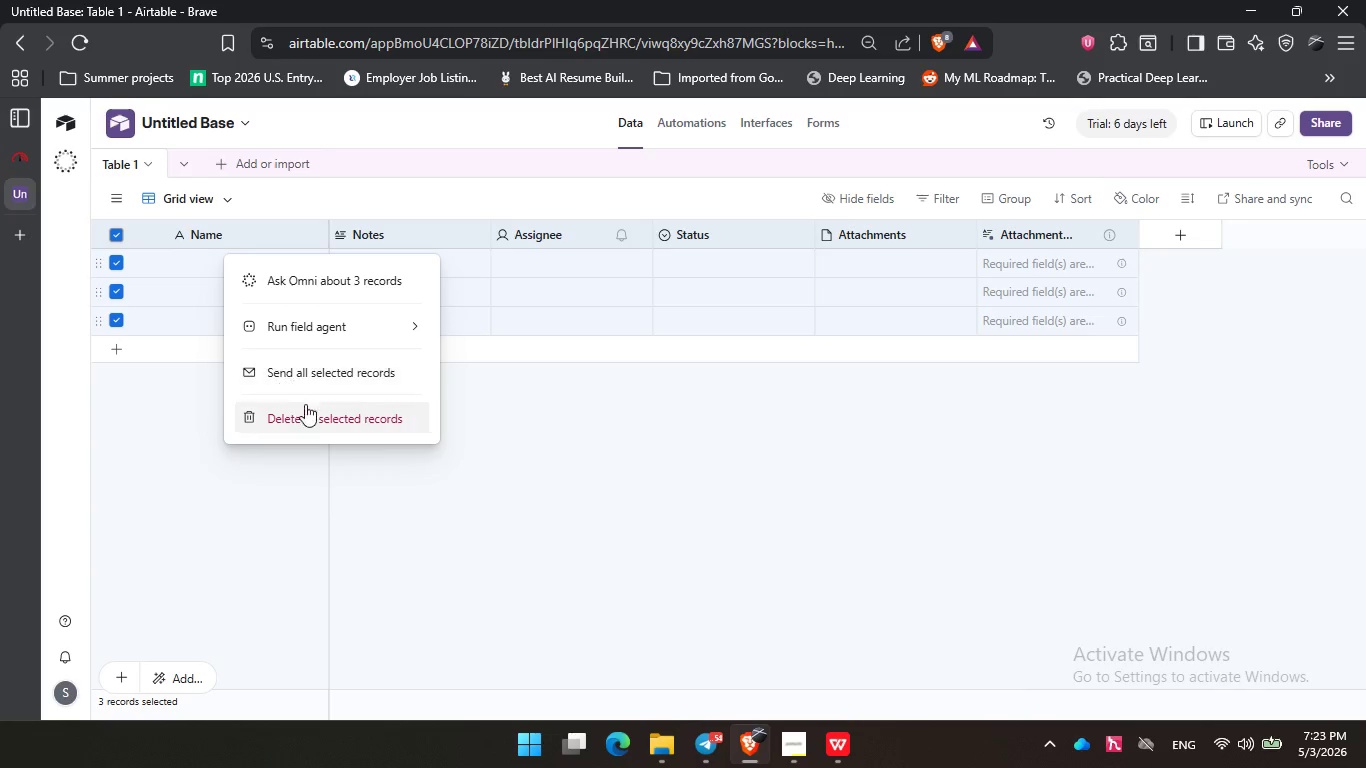 
left_click([311, 415])
 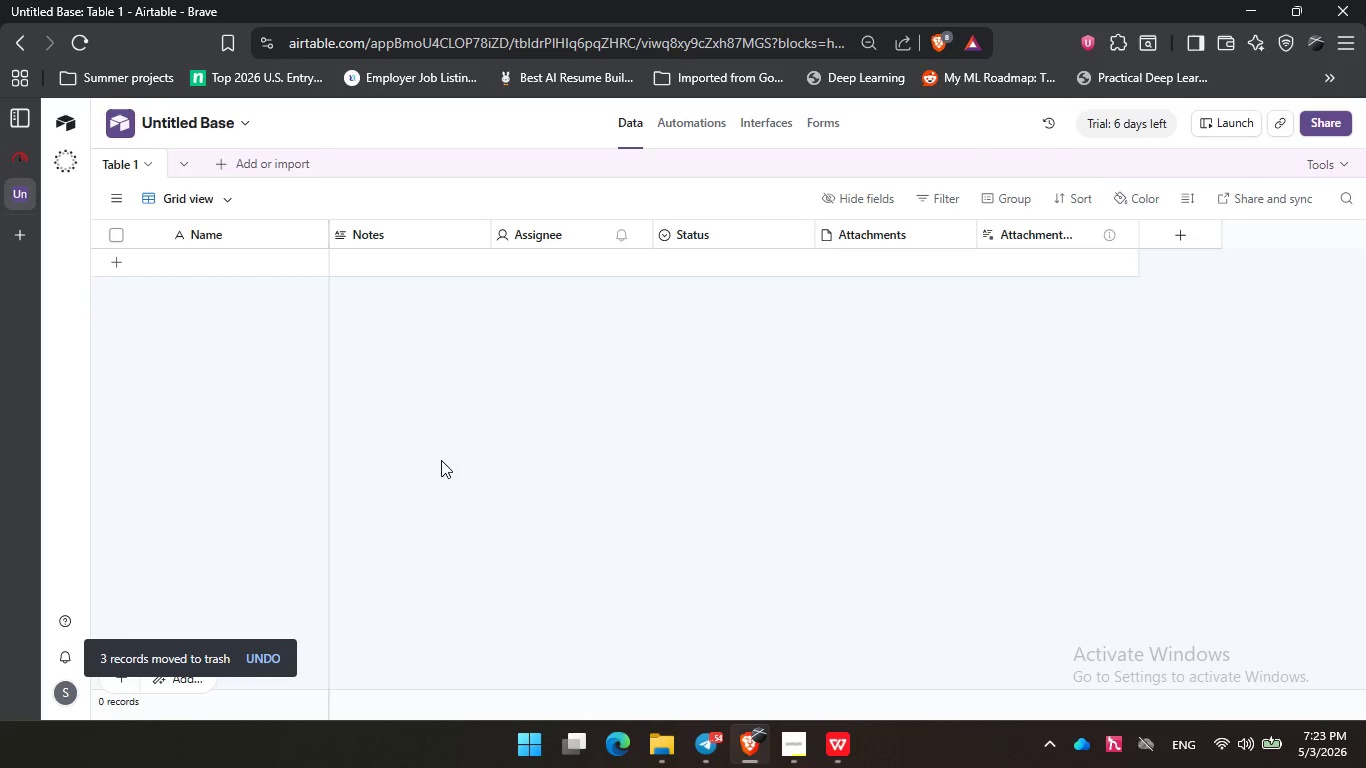 
wait(11.42)
 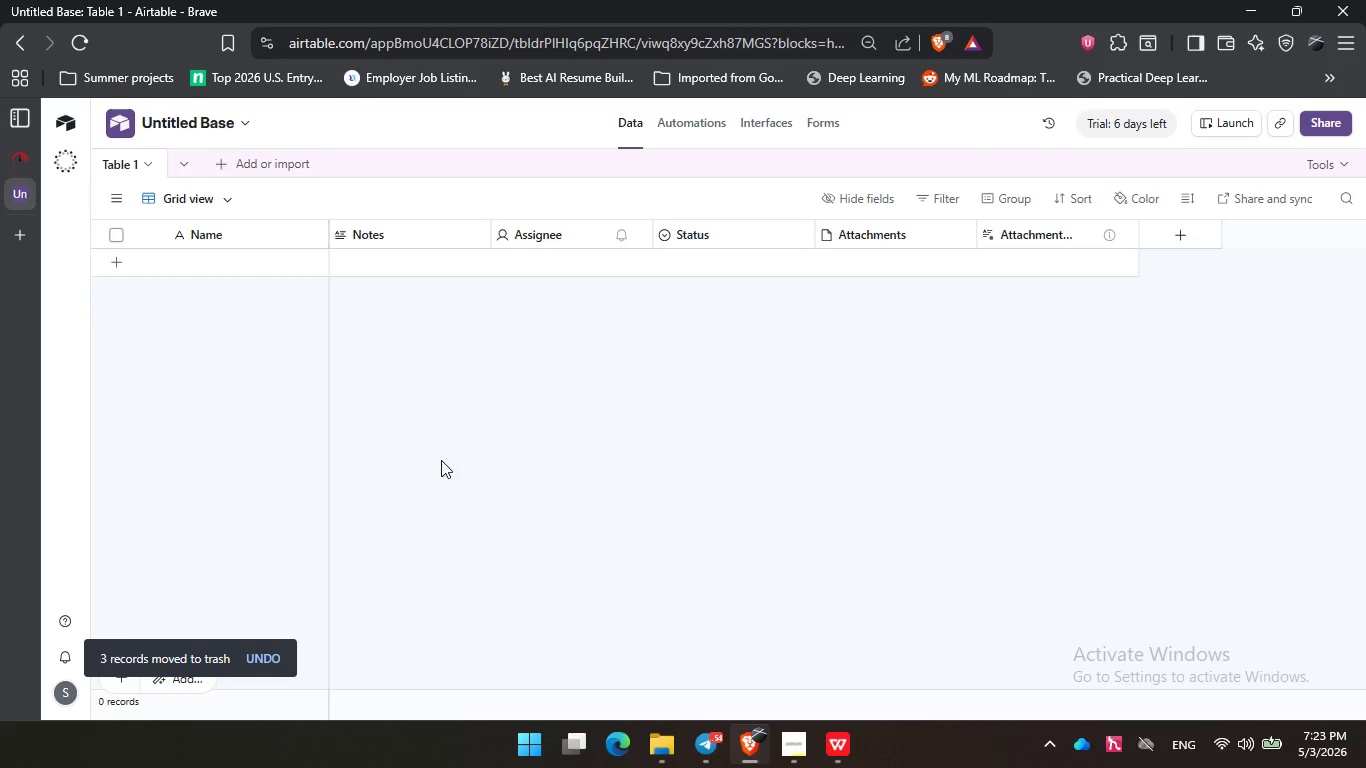 
double_click([197, 118])
 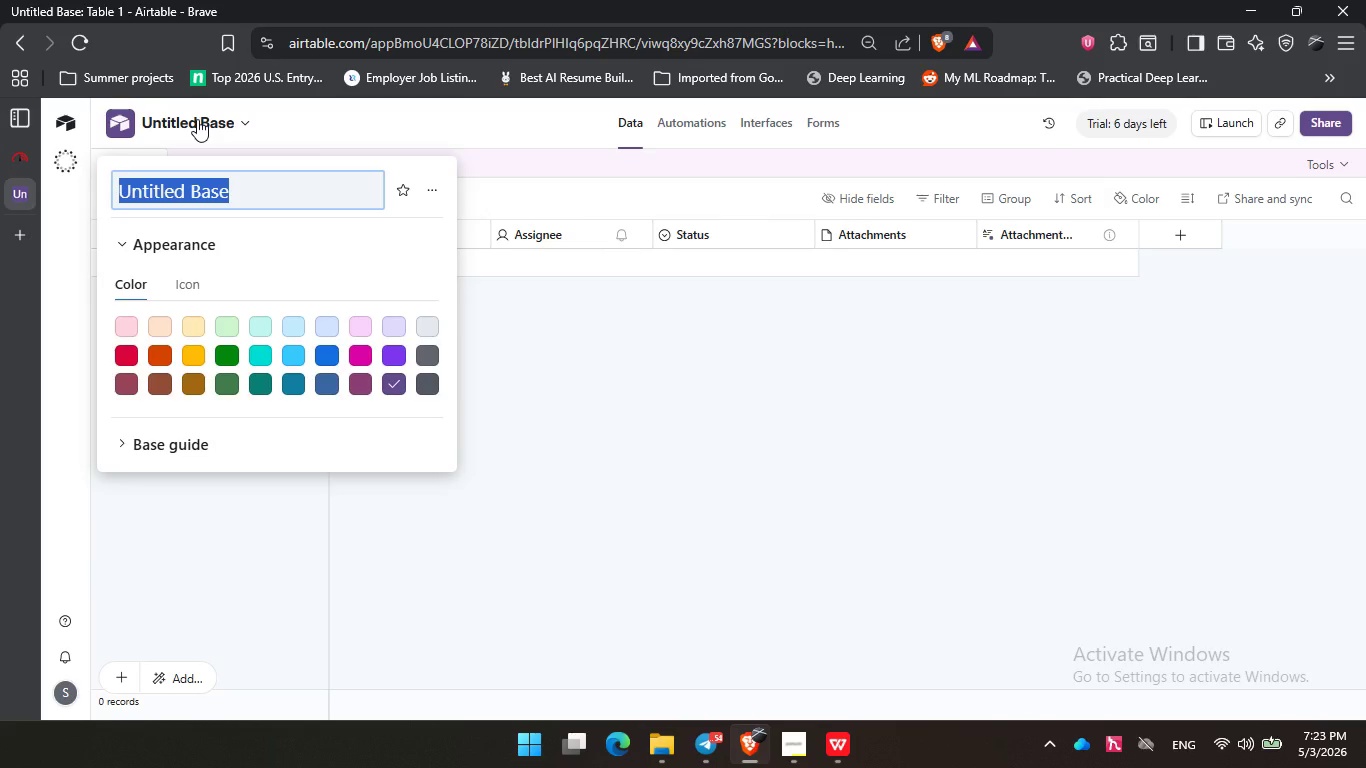 
wait(8.42)
 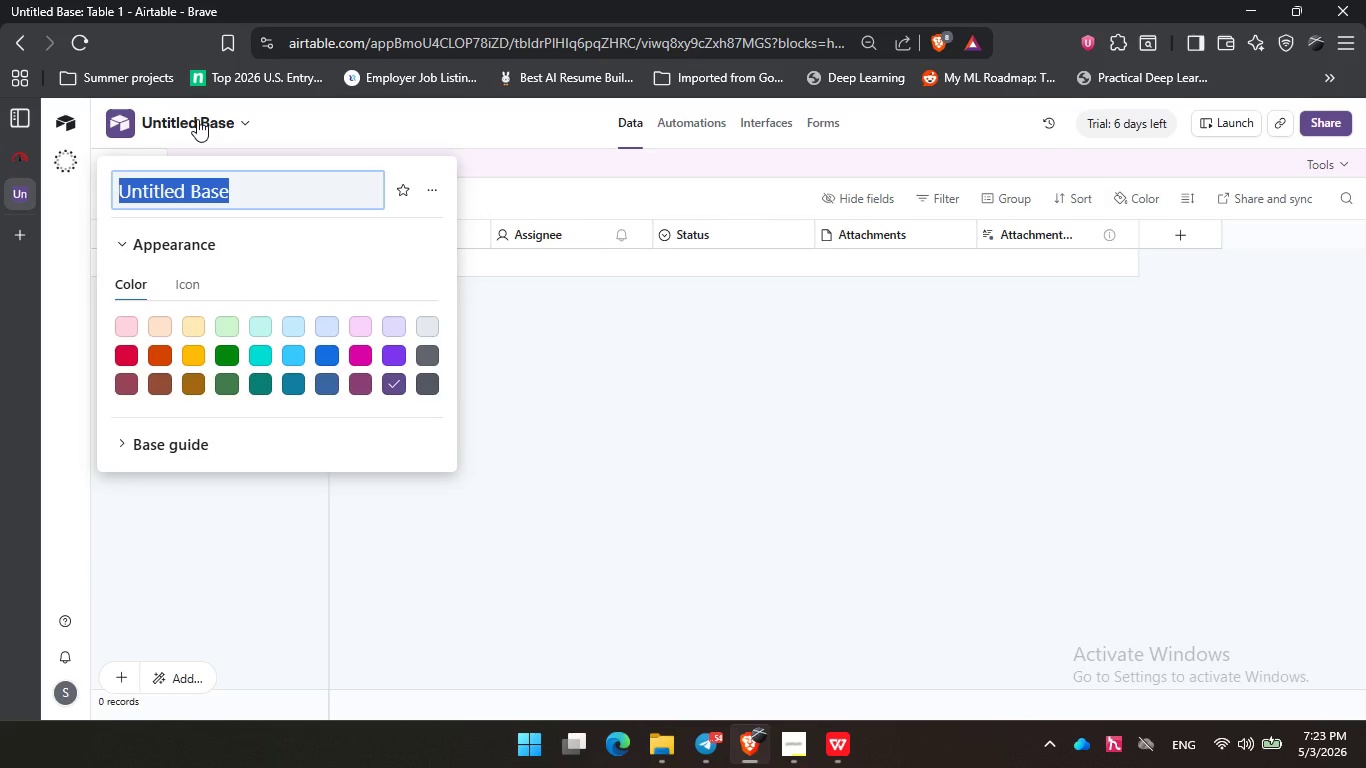 
type(Regiona;)
key(Backspace)
type(l )
 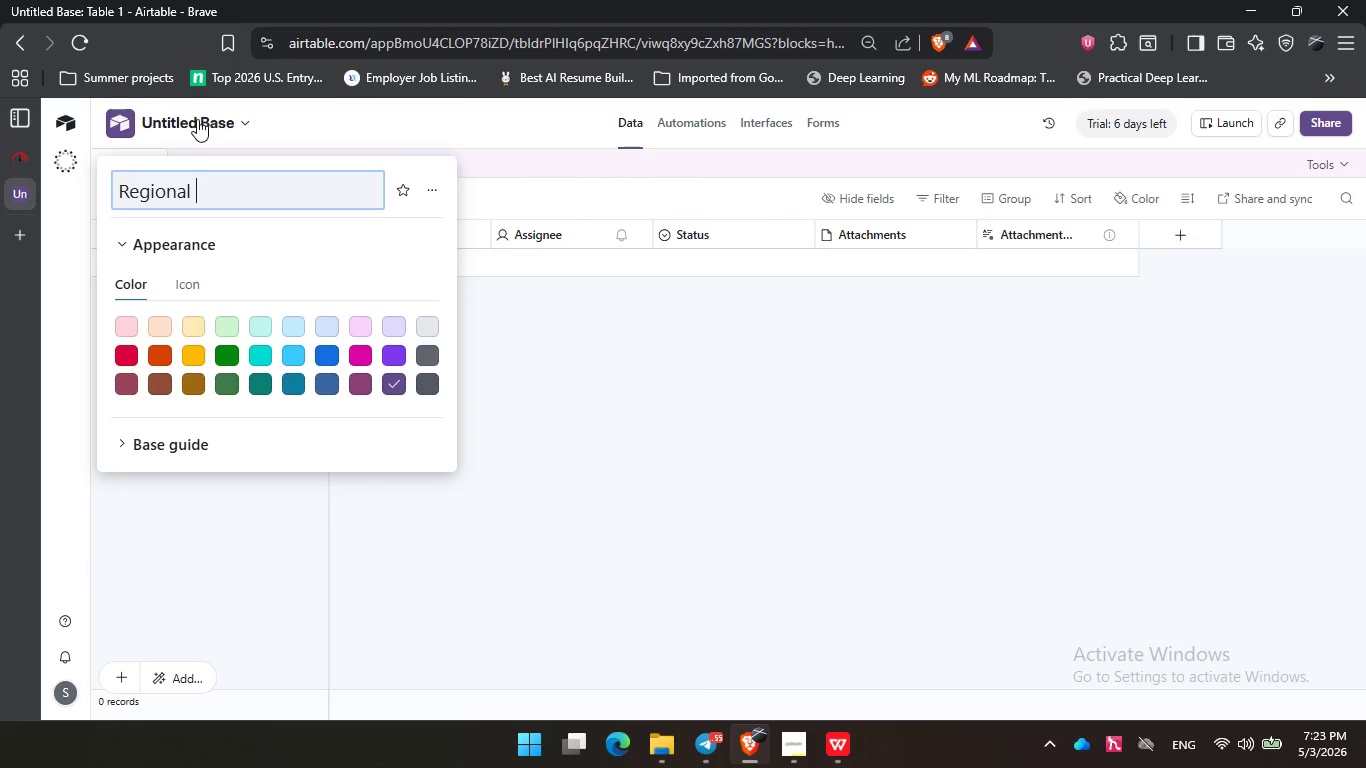 
type(TUTP)
key(Backspace)
key(Backspace)
type(ORINH)
key(Backspace)
type(G )
key(Backspace)
key(Backspace)
key(Backspace)
key(Backspace)
key(Backspace)
key(Backspace)
type(TORING Markey)
key(Backspace)
type(t Competitor Analysis)
 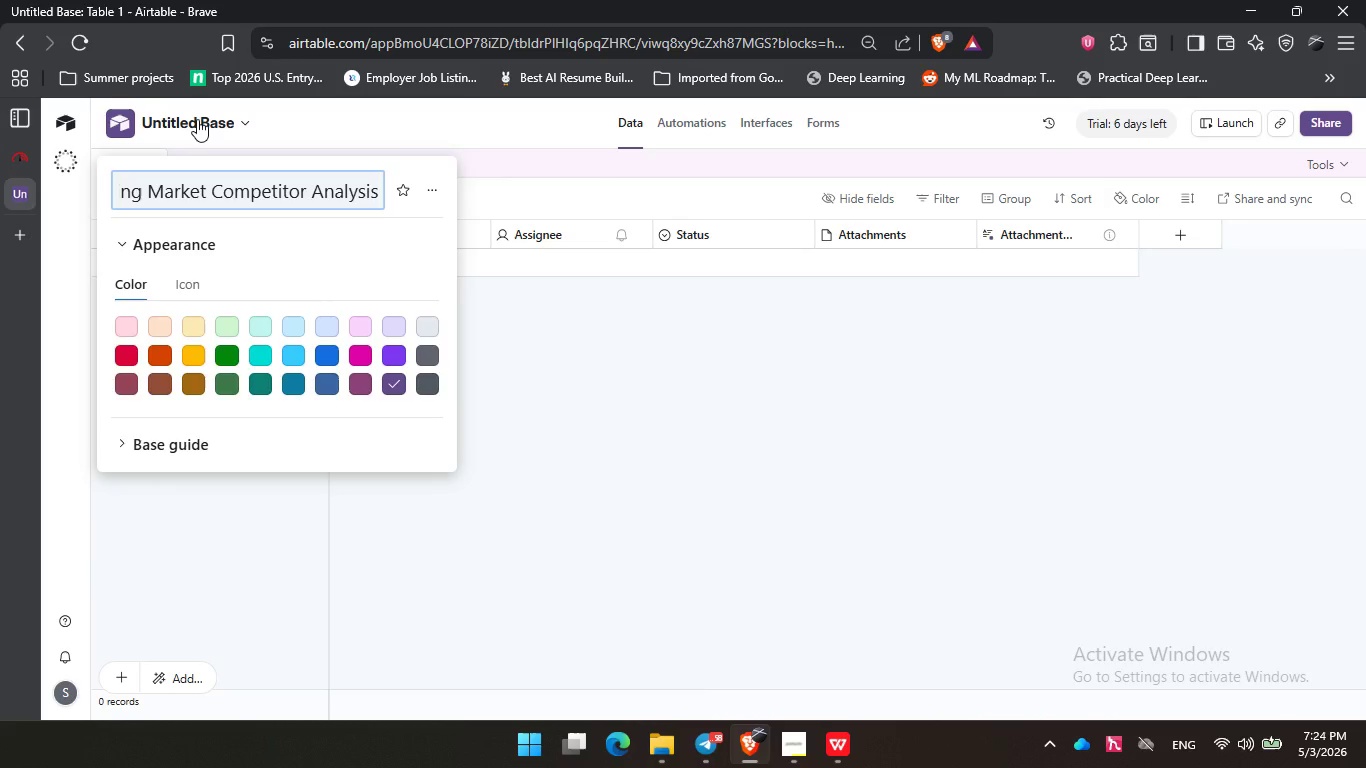 
key(Enter)
 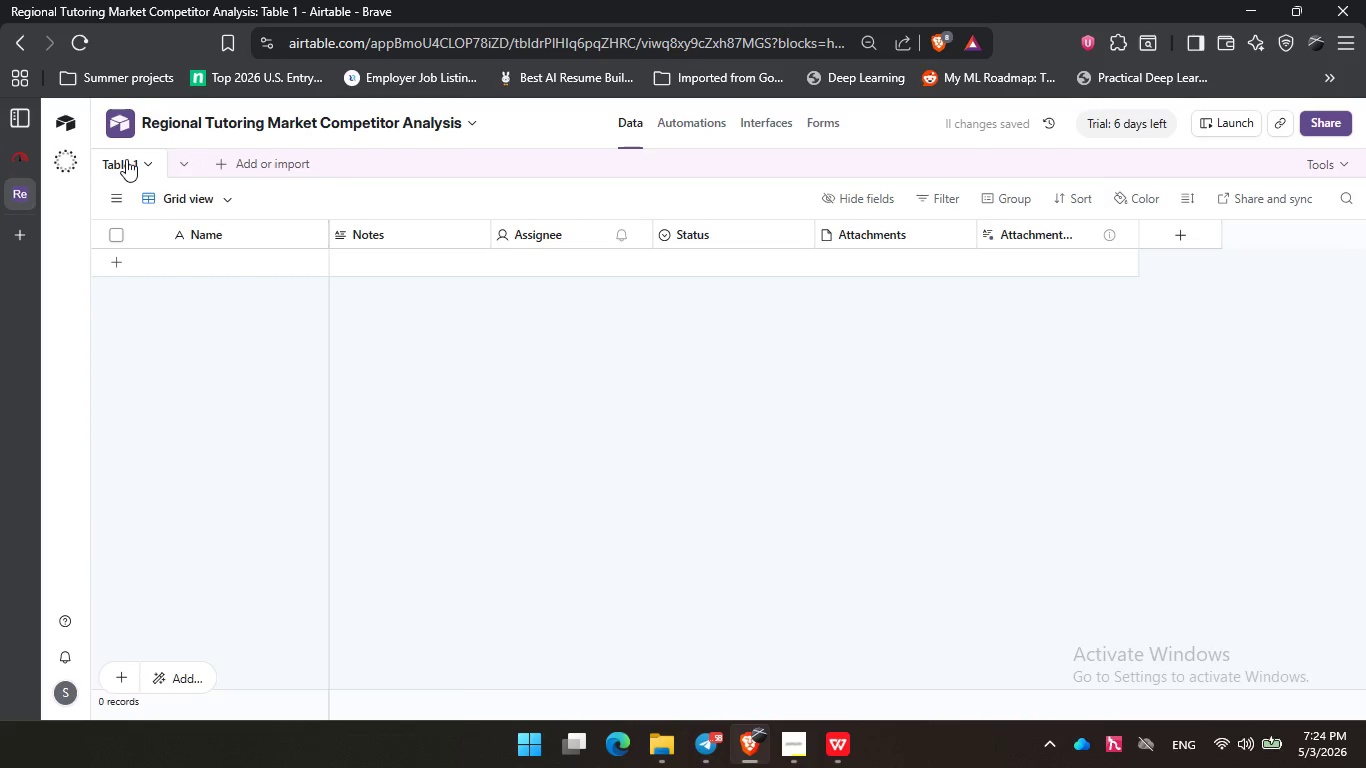 
double_click([126, 159])
 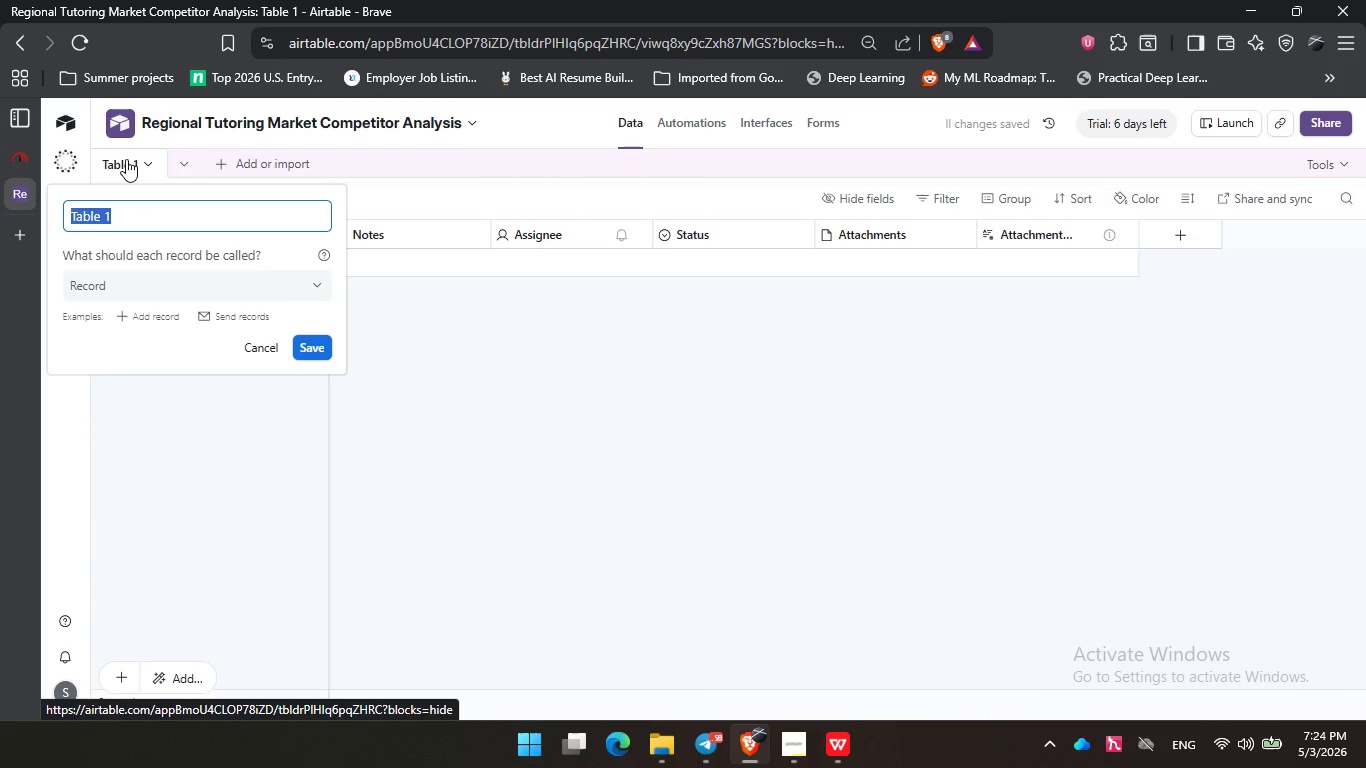 
type(Competitor Analu)
key(Backspace)
type(ysis)
 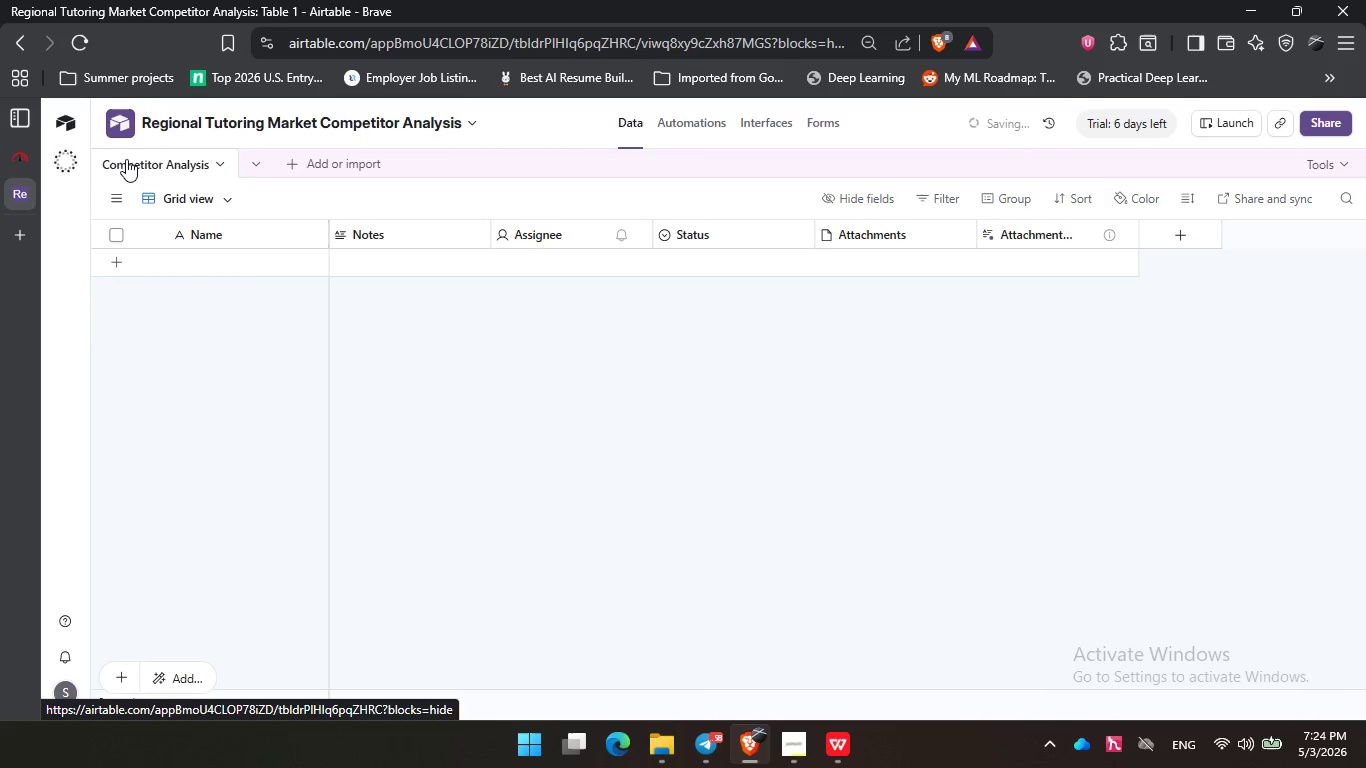 
 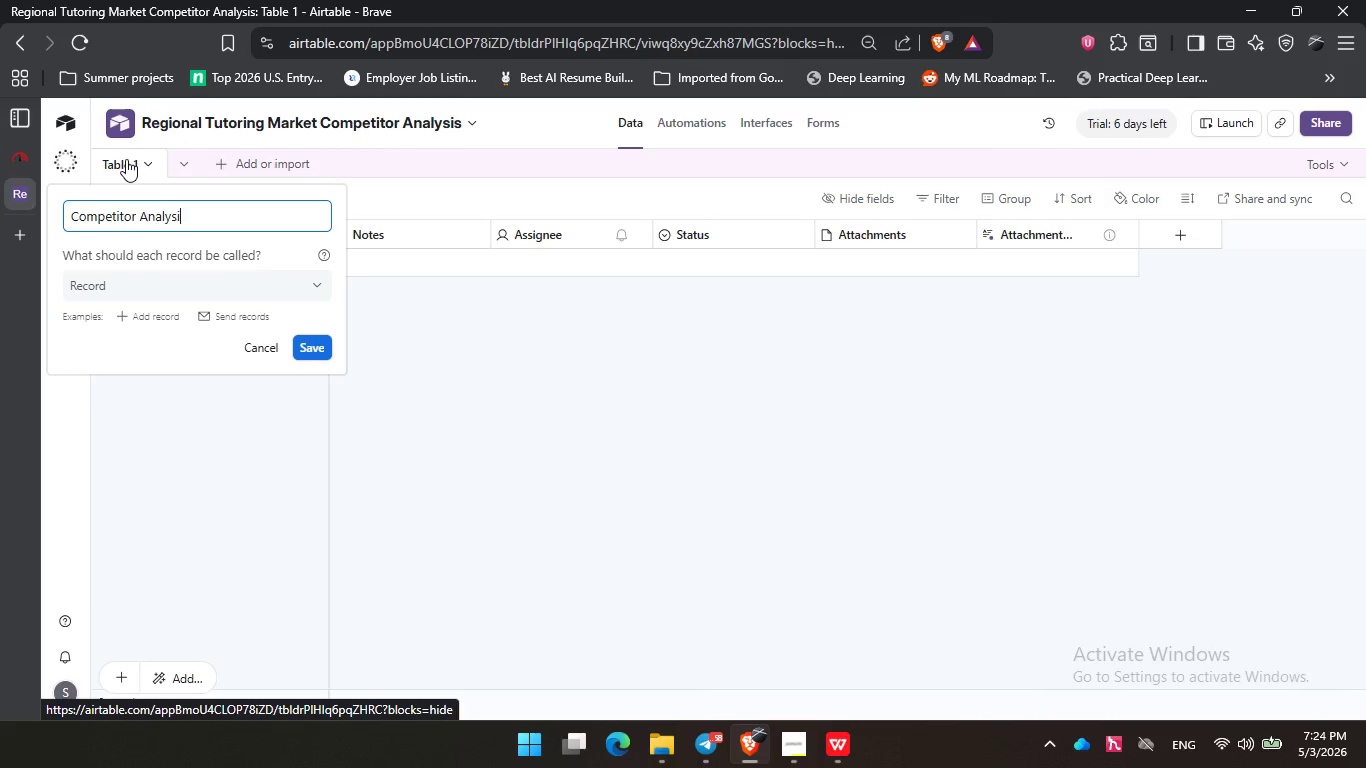 
key(Enter)
 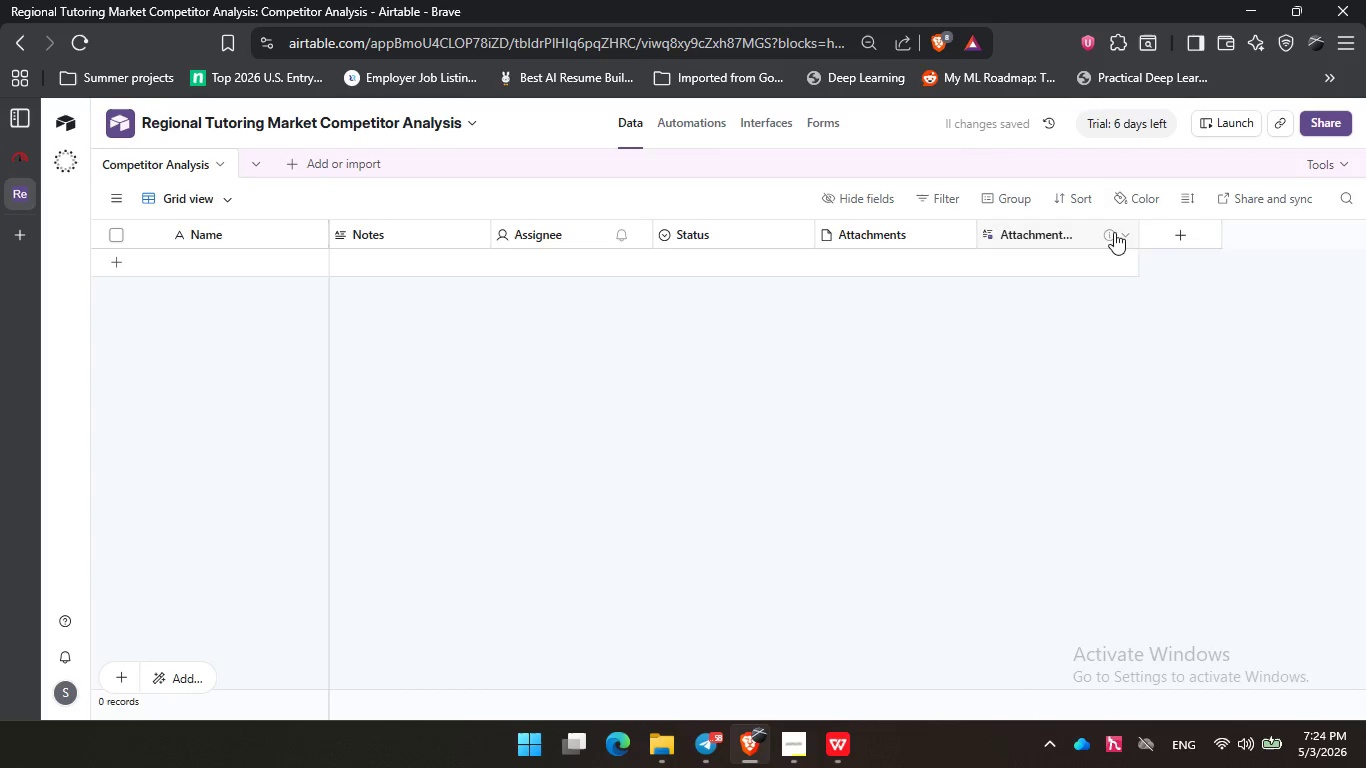 
left_click([1337, 159])
 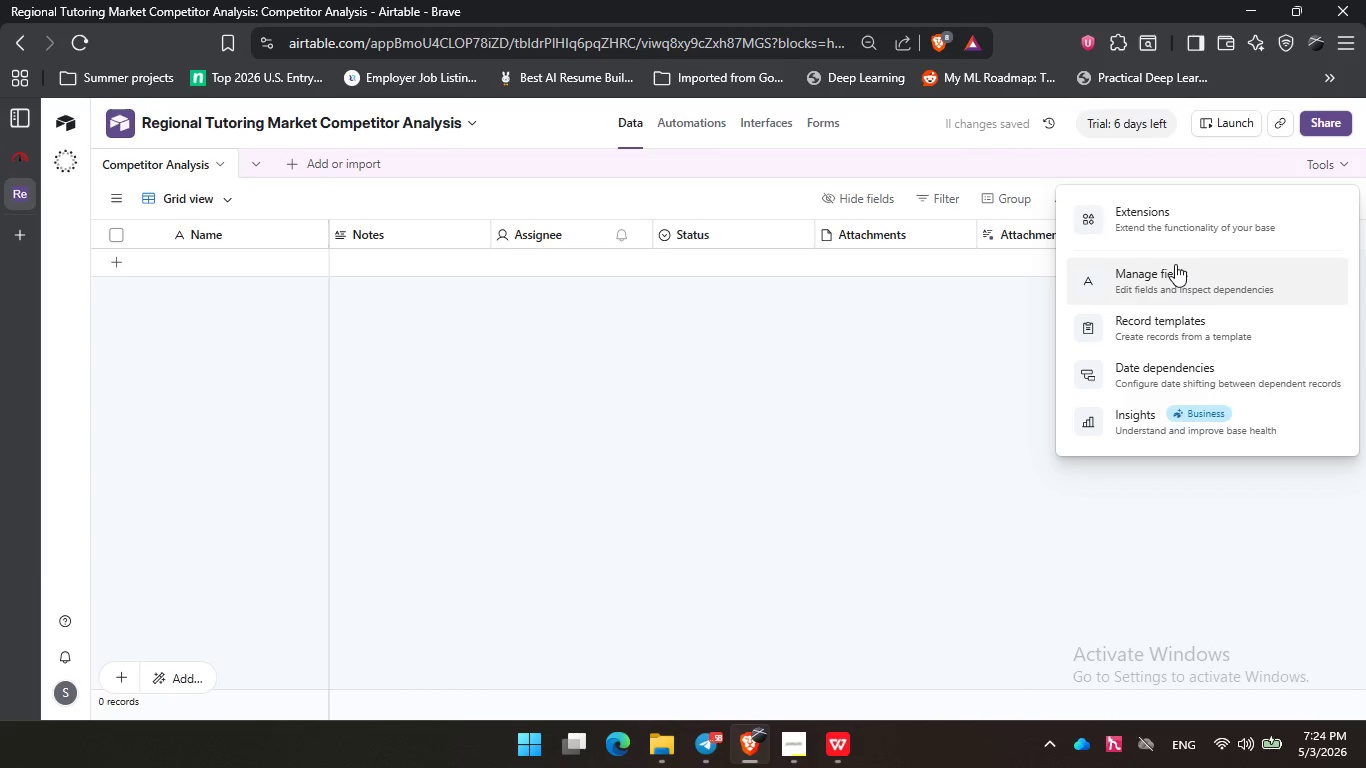 
left_click([1175, 264])
 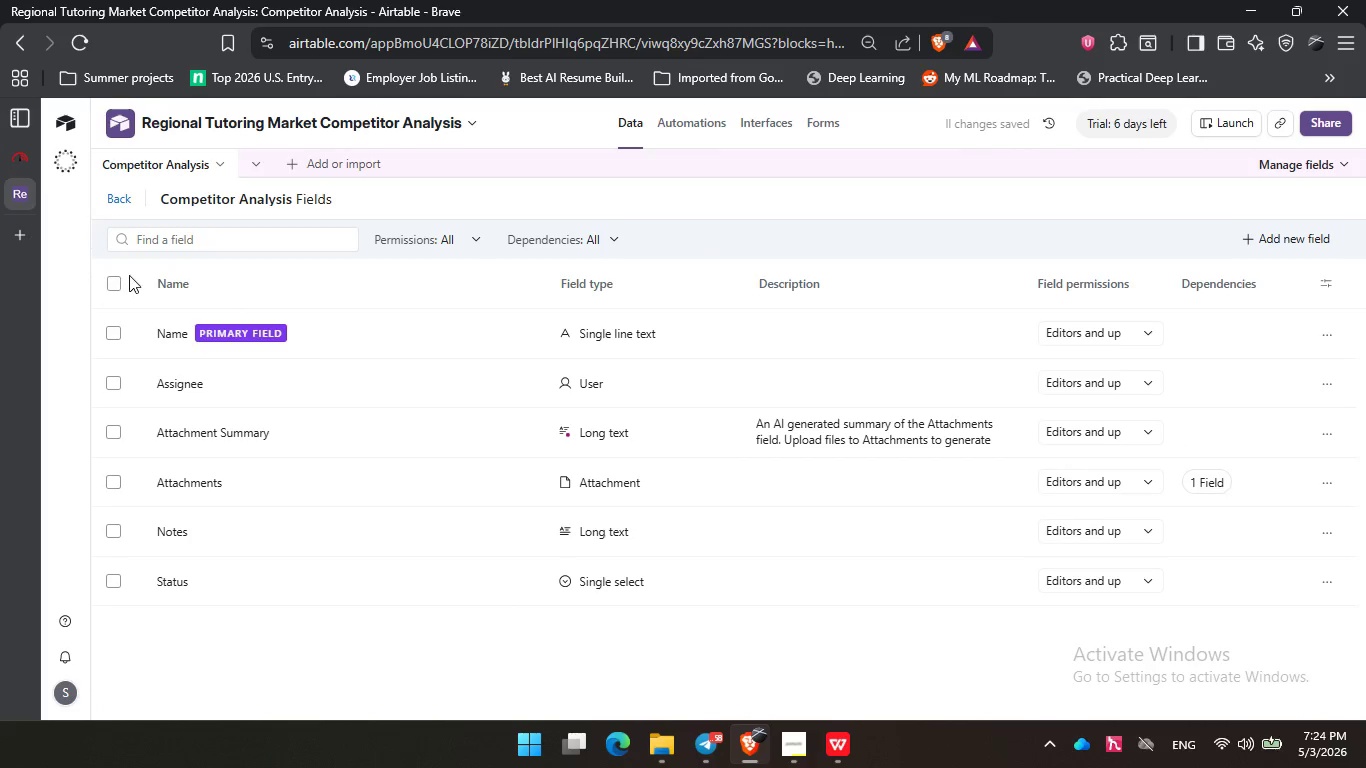 
left_click([112, 282])
 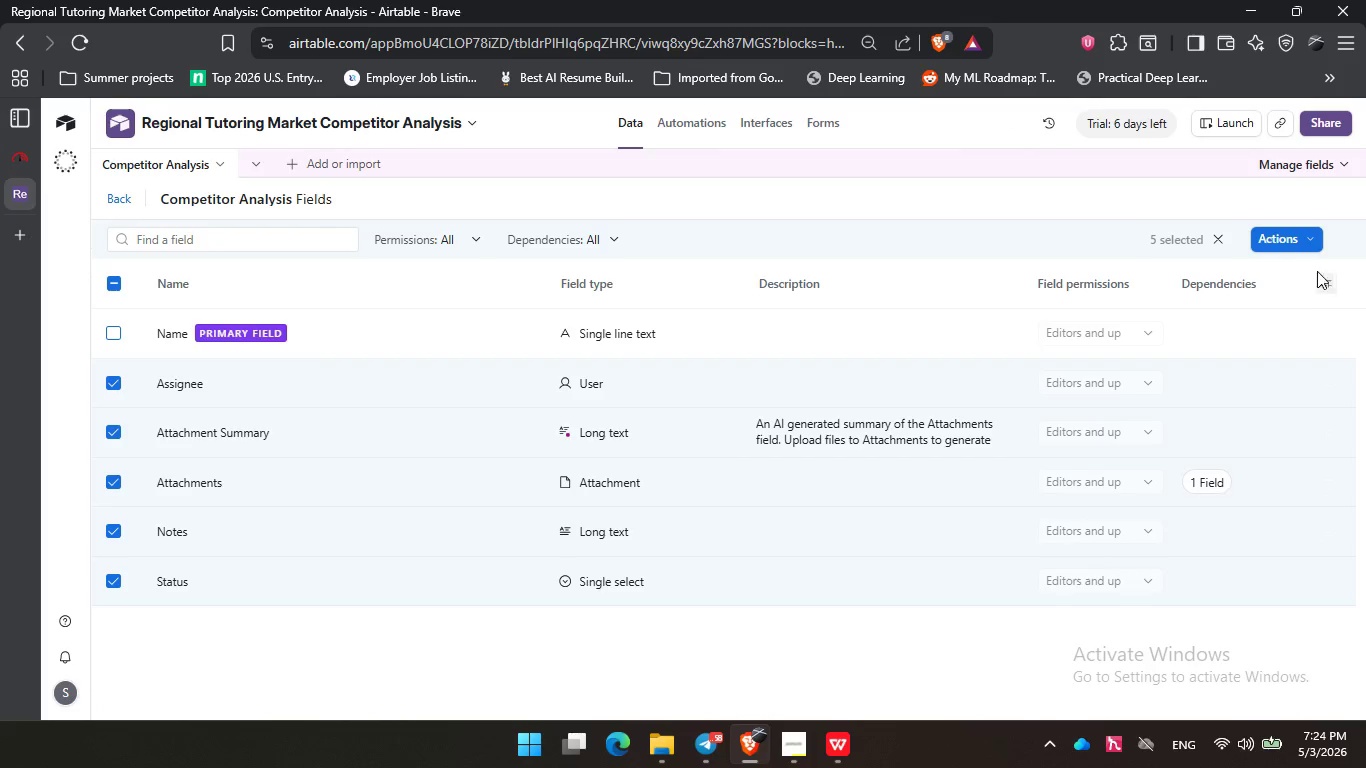 
left_click([1320, 245])
 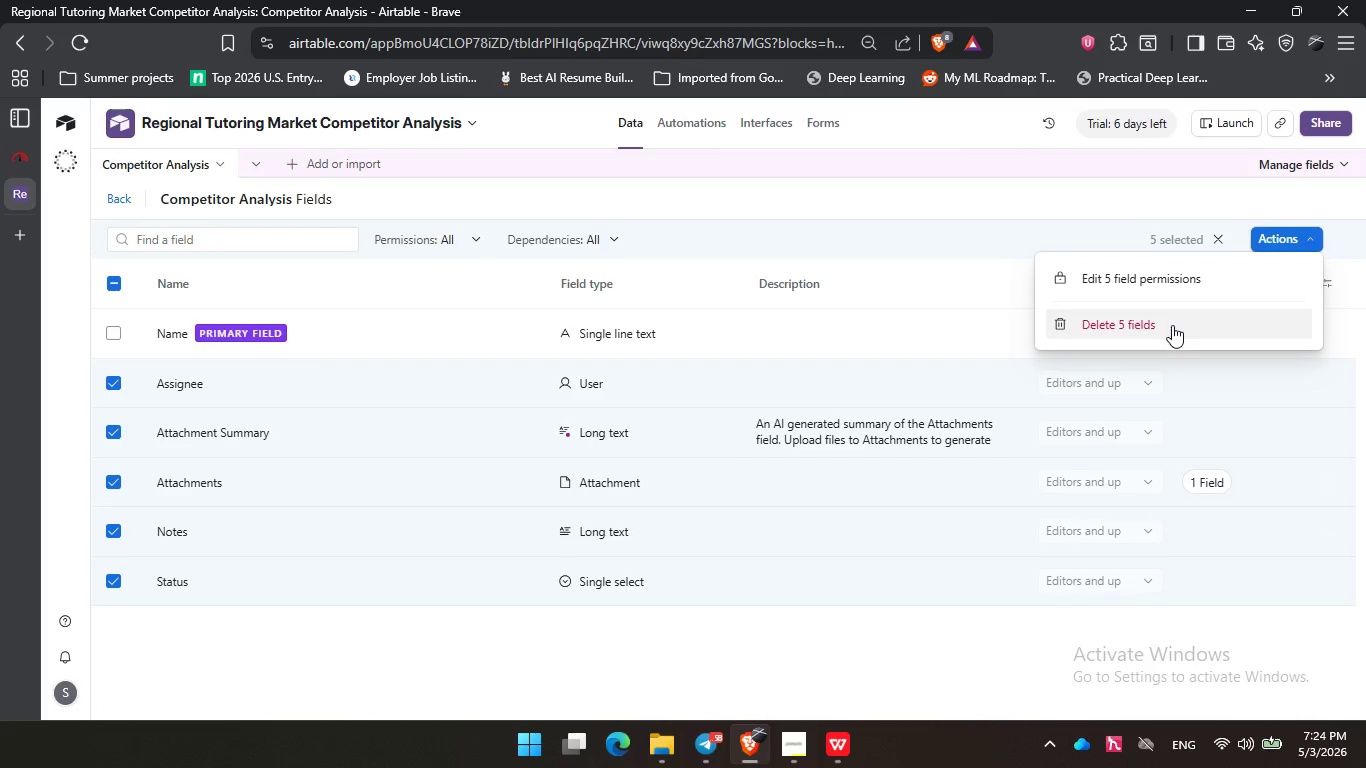 
left_click([1172, 325])
 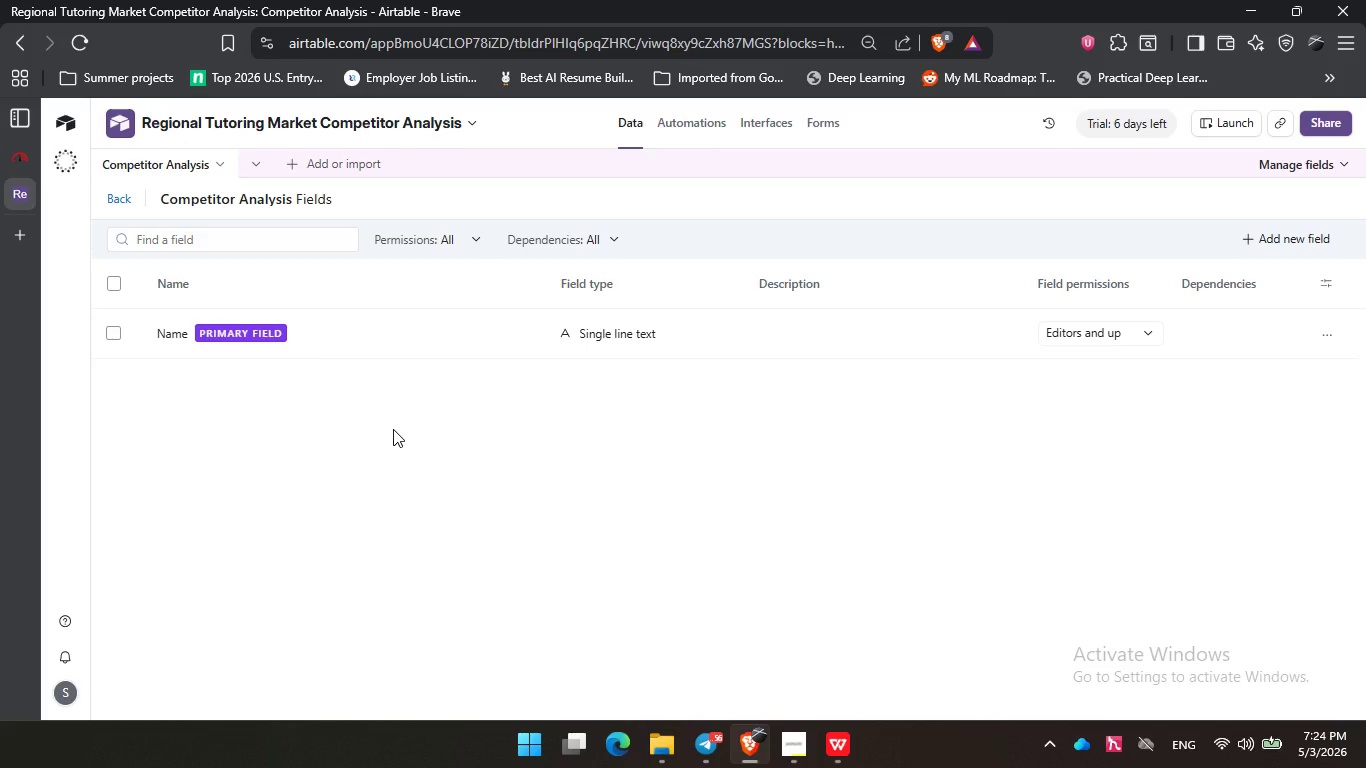 
wait(35.7)
 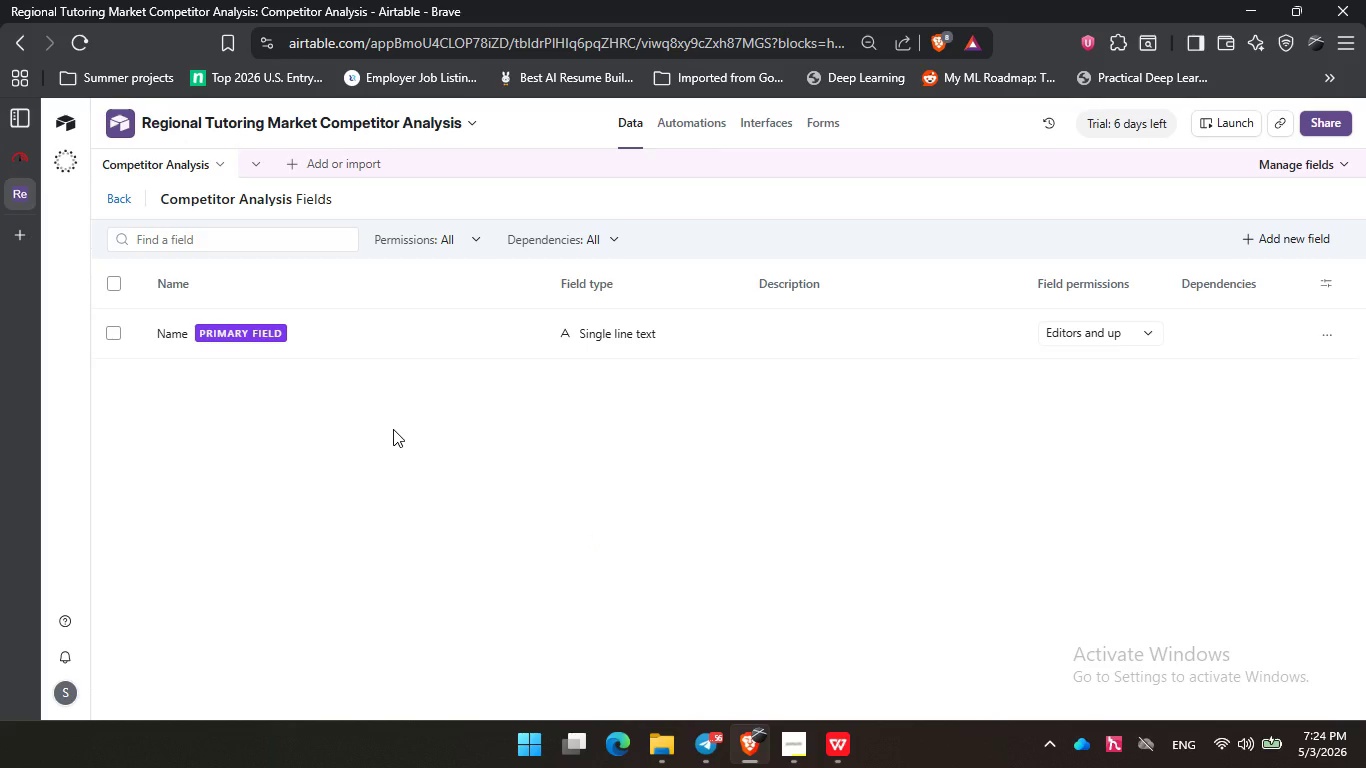 
left_click([170, 335])
 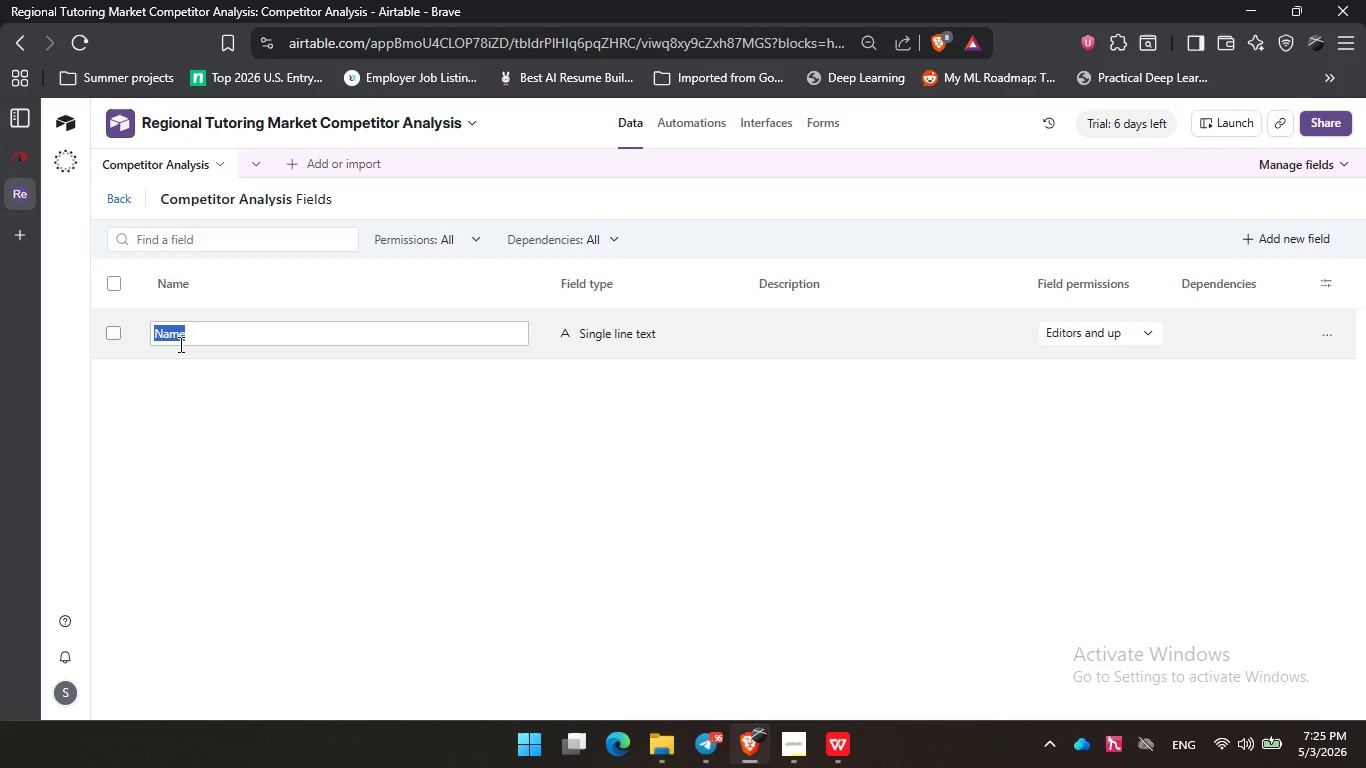 
type(Con)
key(Backspace)
type(mpetitor Name)
 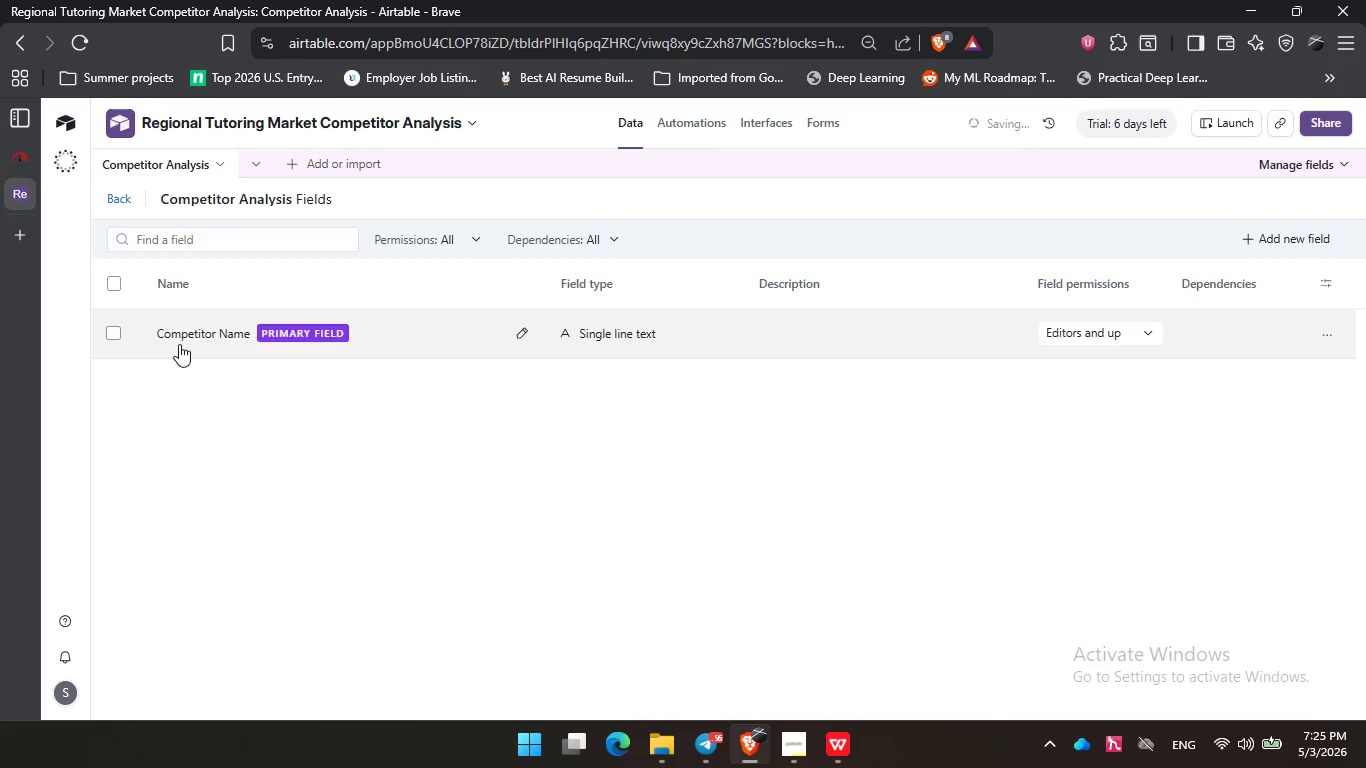 
key(Enter)
 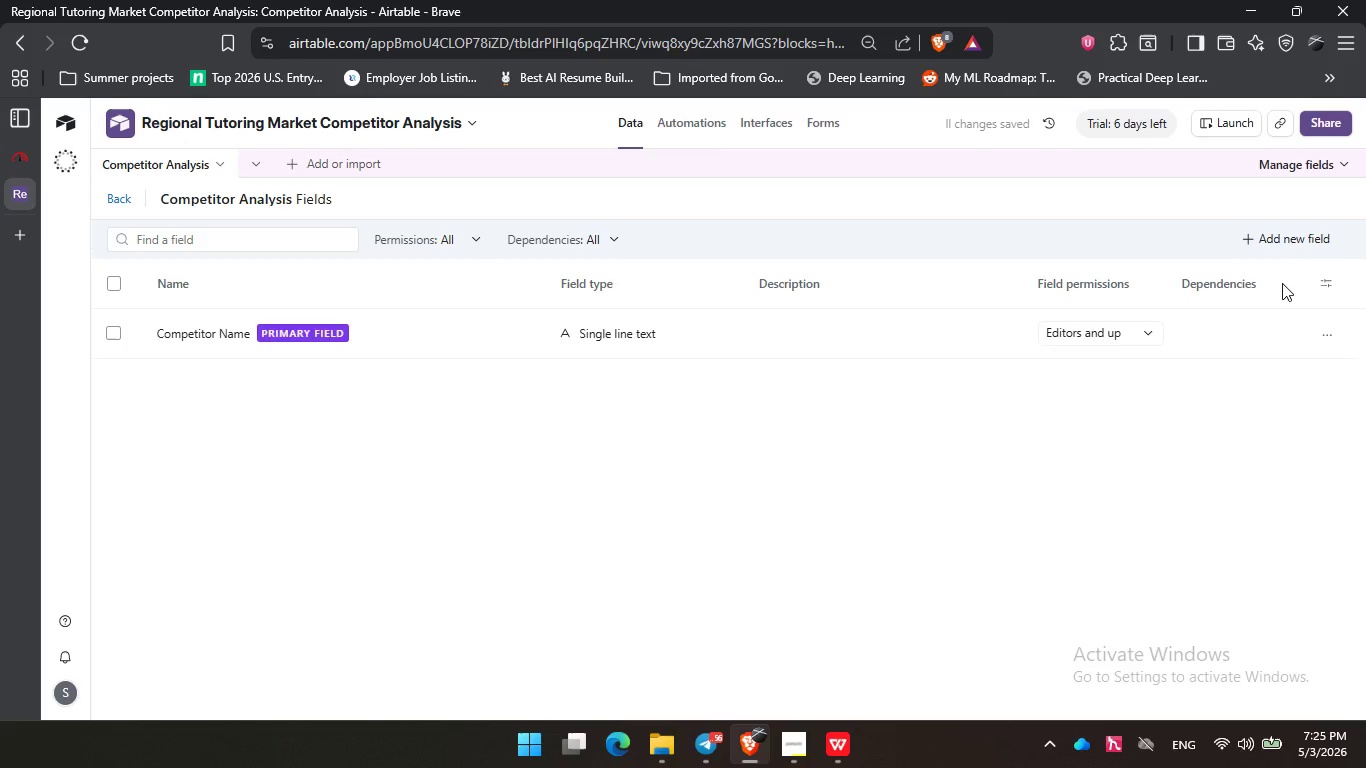 
double_click([1305, 246])
 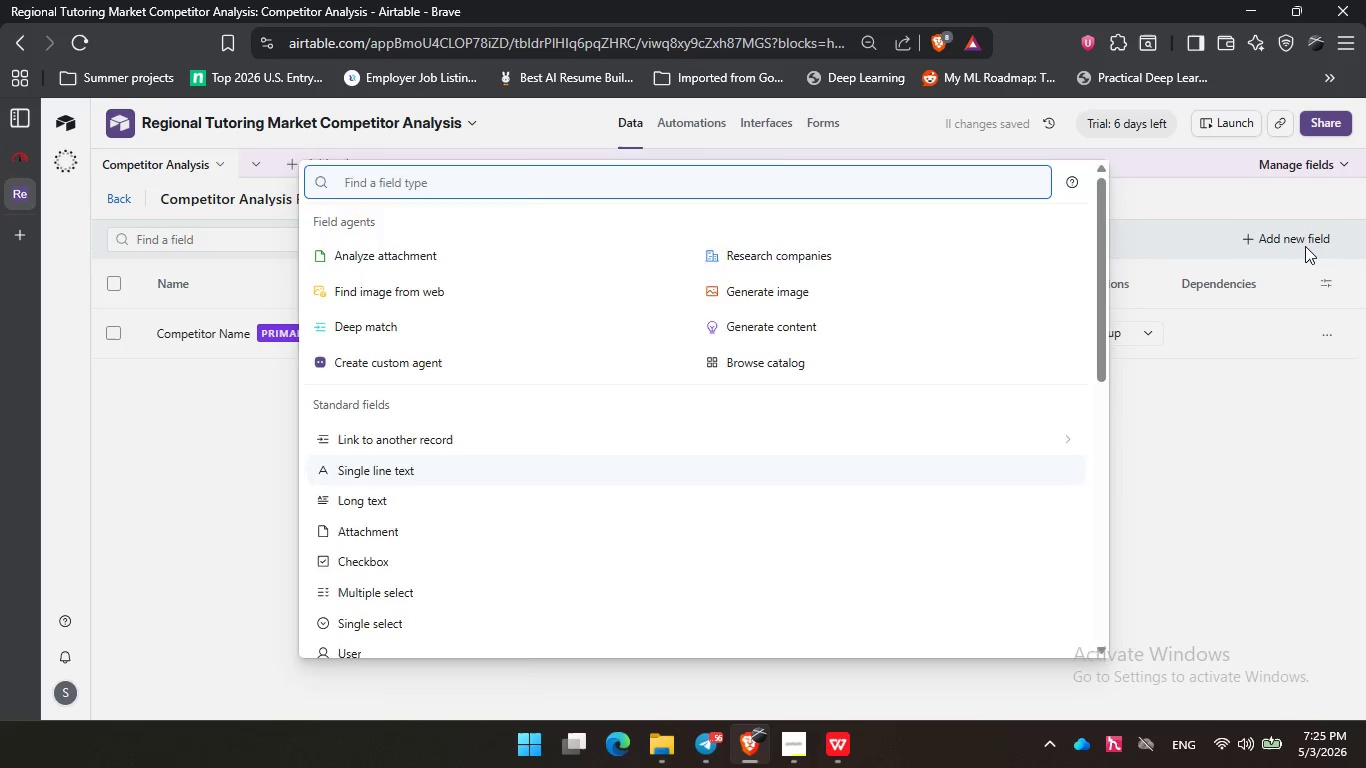 
type(url)
 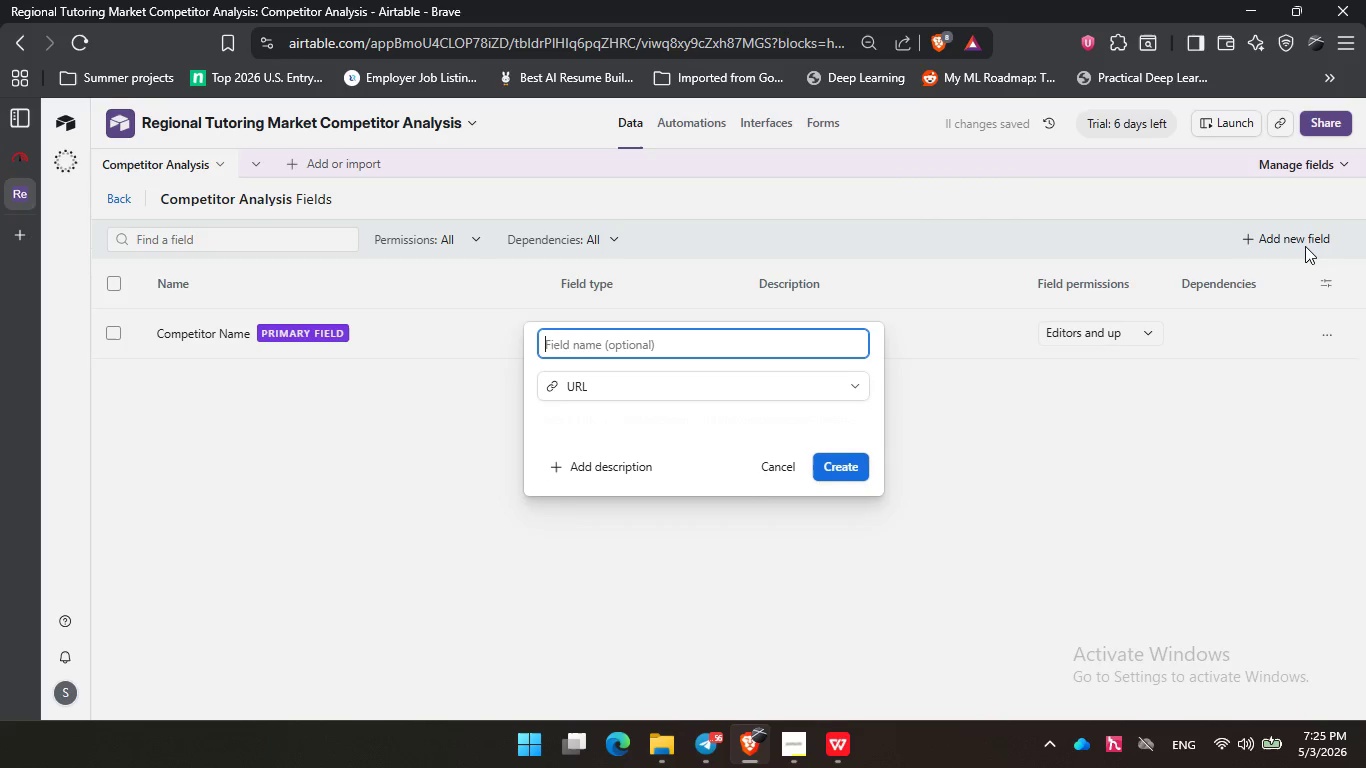 
key(Enter)
 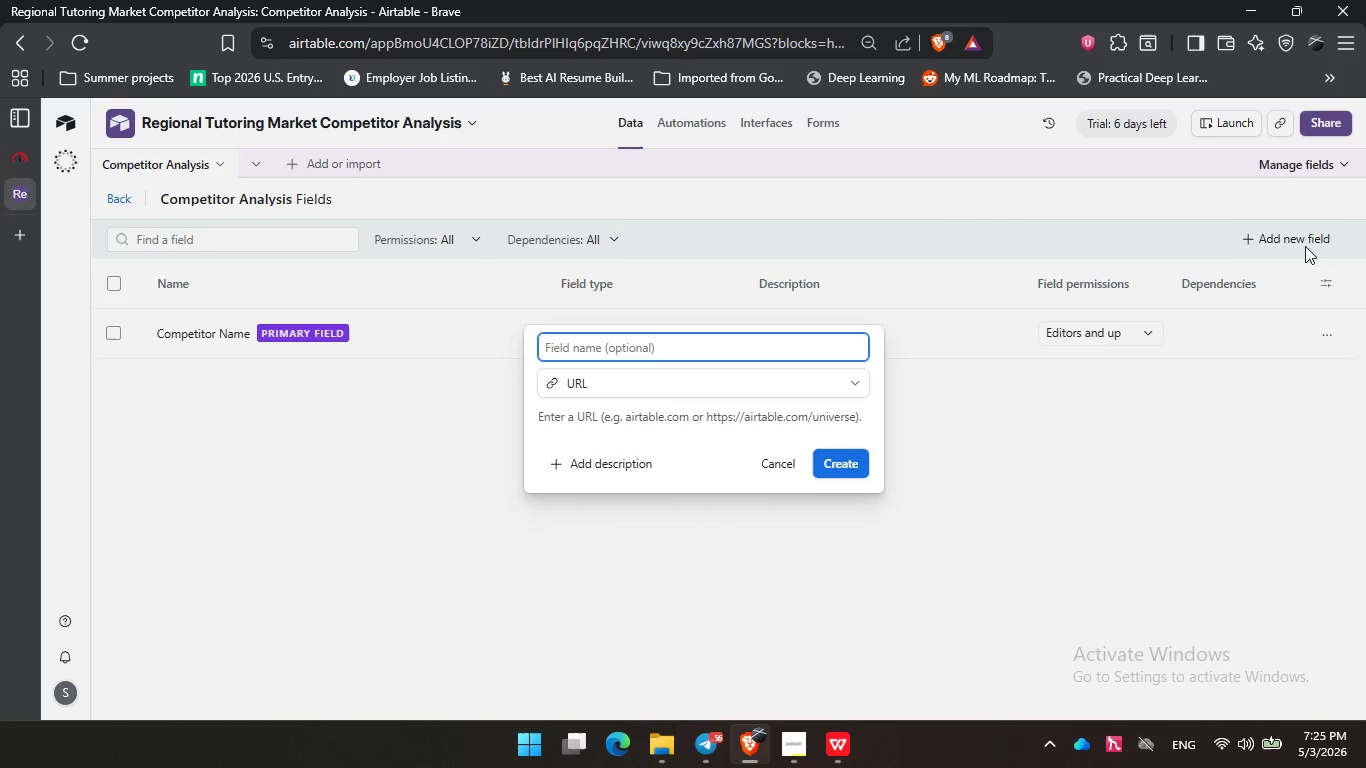 
type(Website URL)
 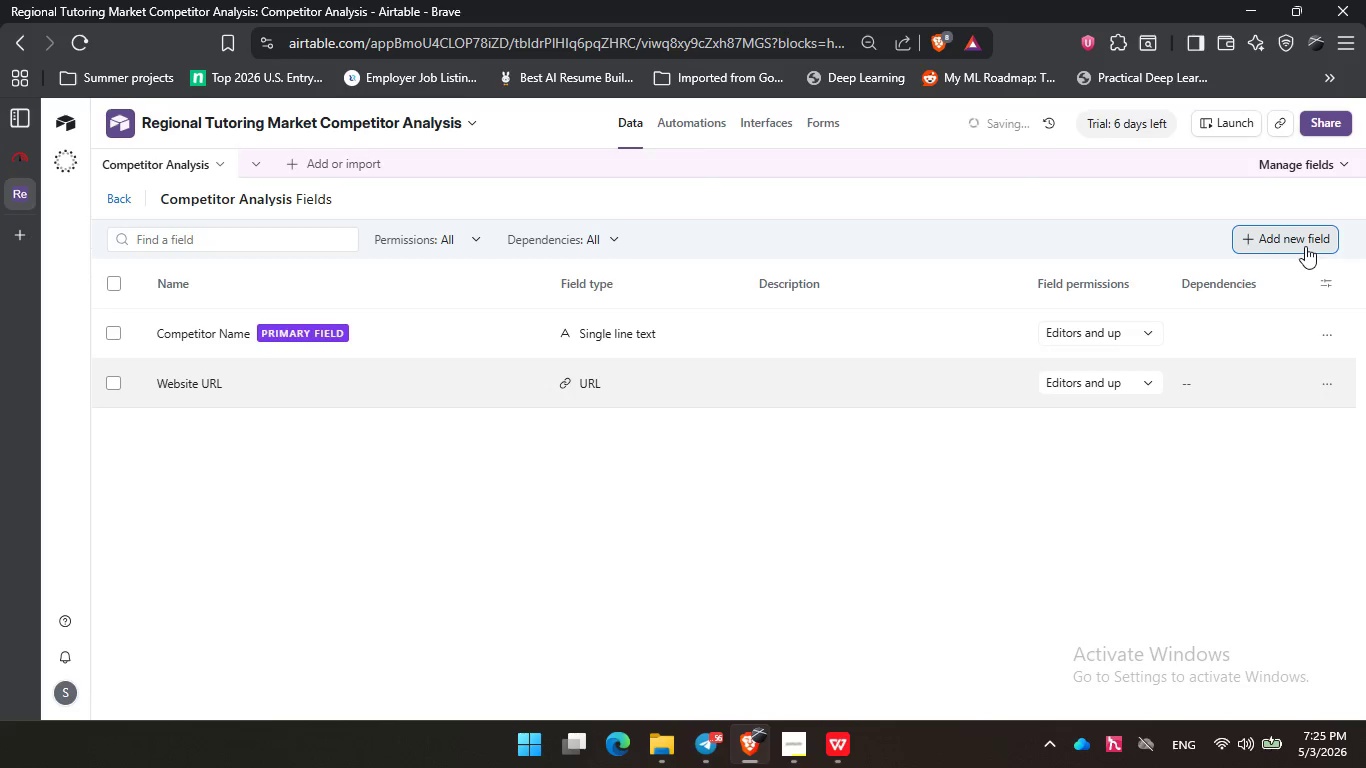 
 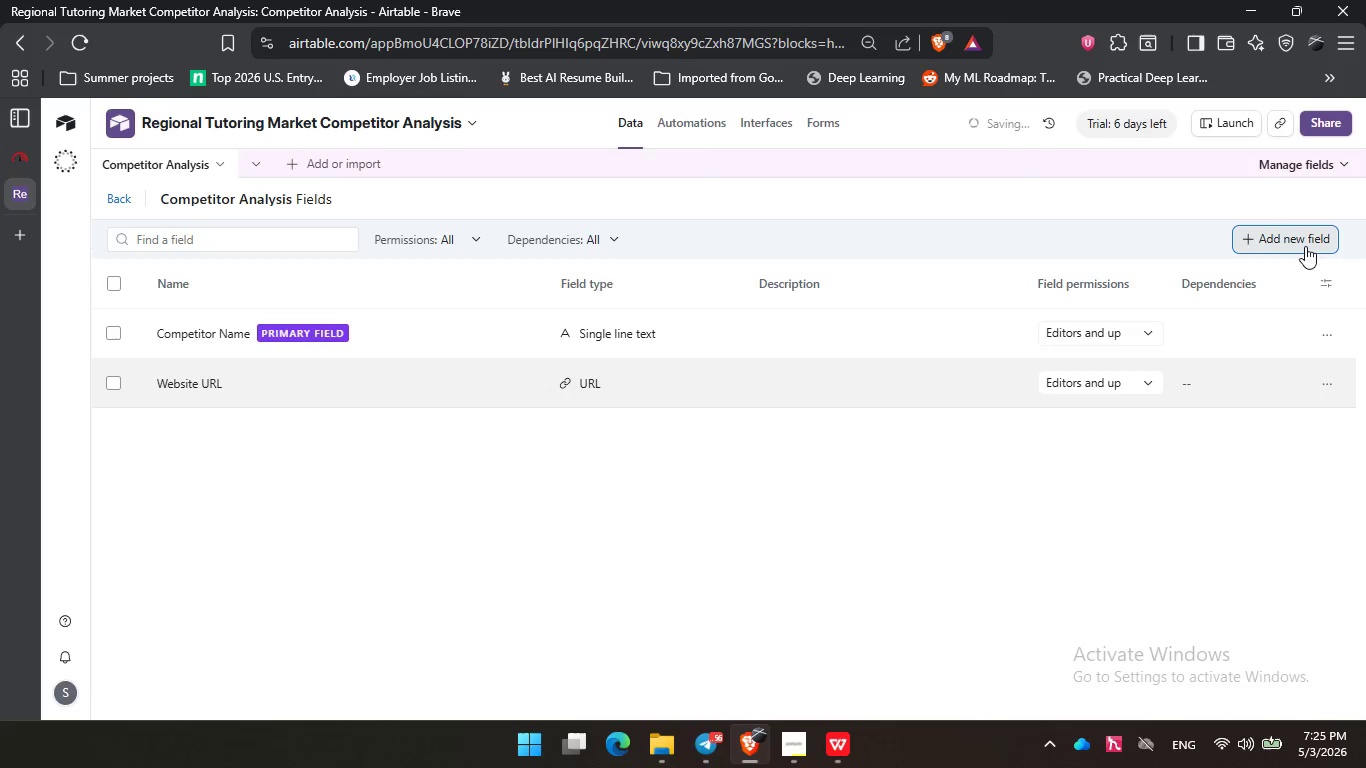 
key(Enter)
 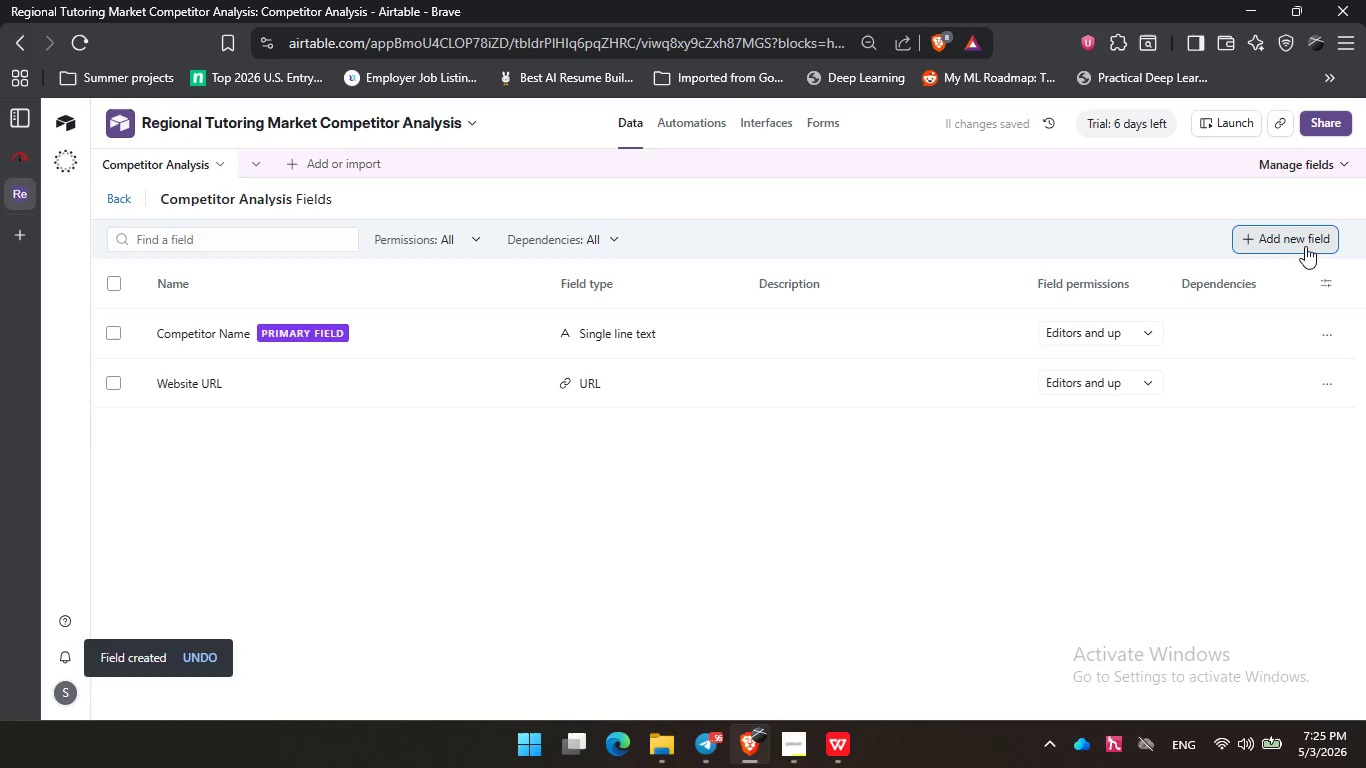 
wait(5.22)
 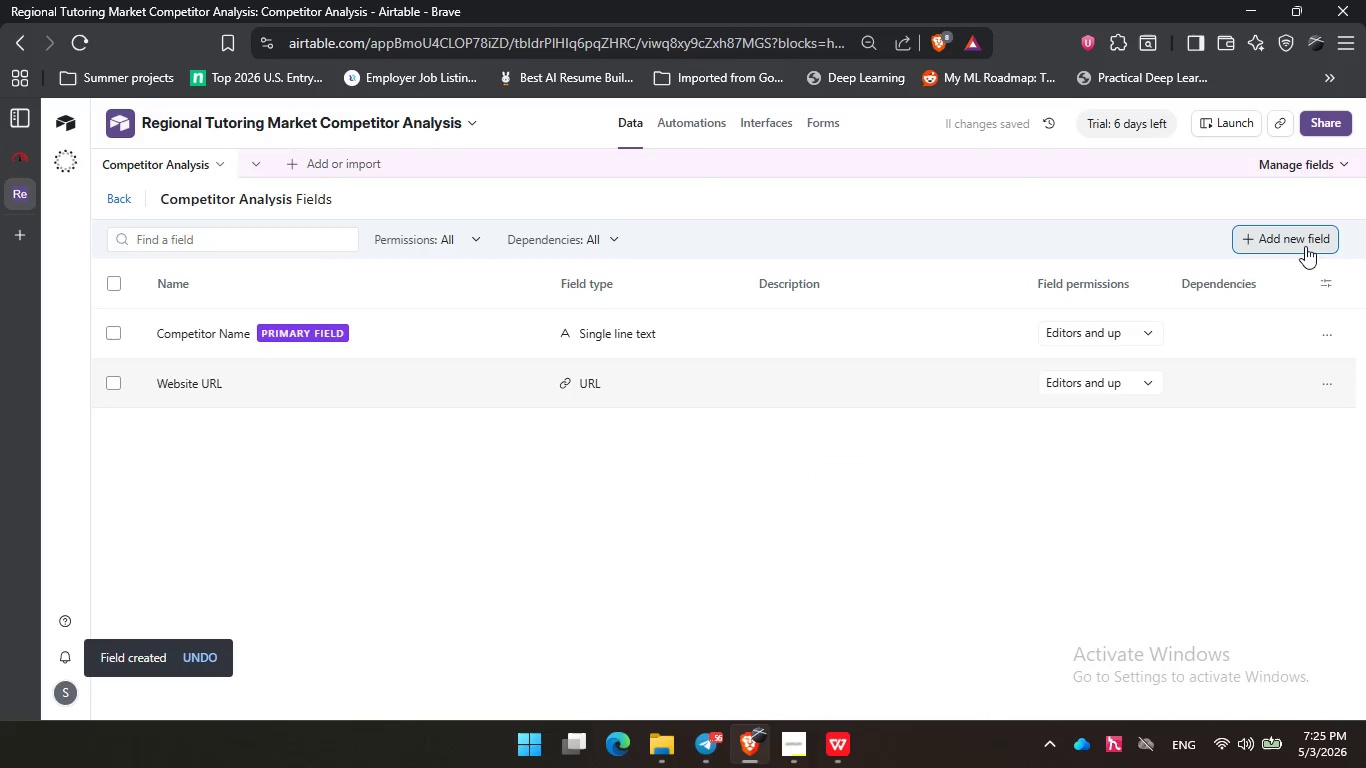 
left_click([1305, 246])
 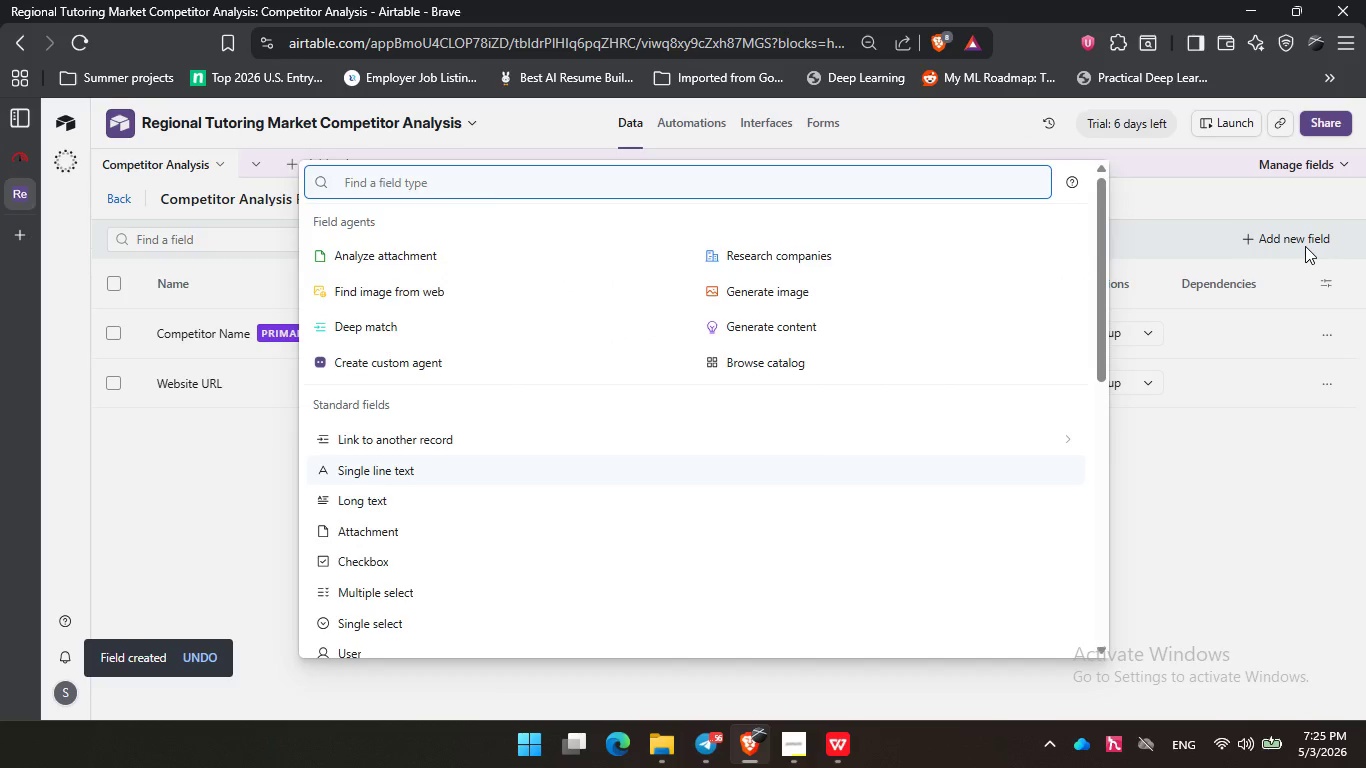 
type(sin)
 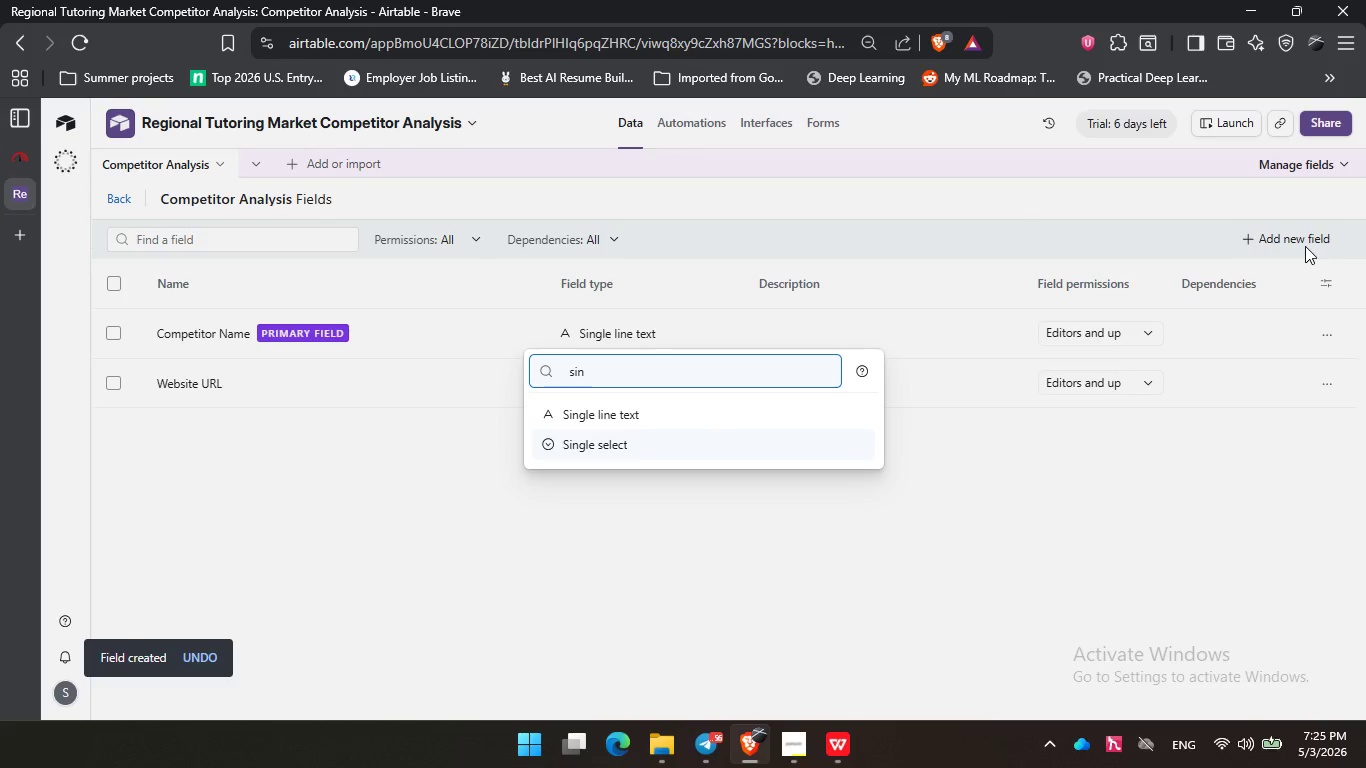 
key(ArrowDown)
 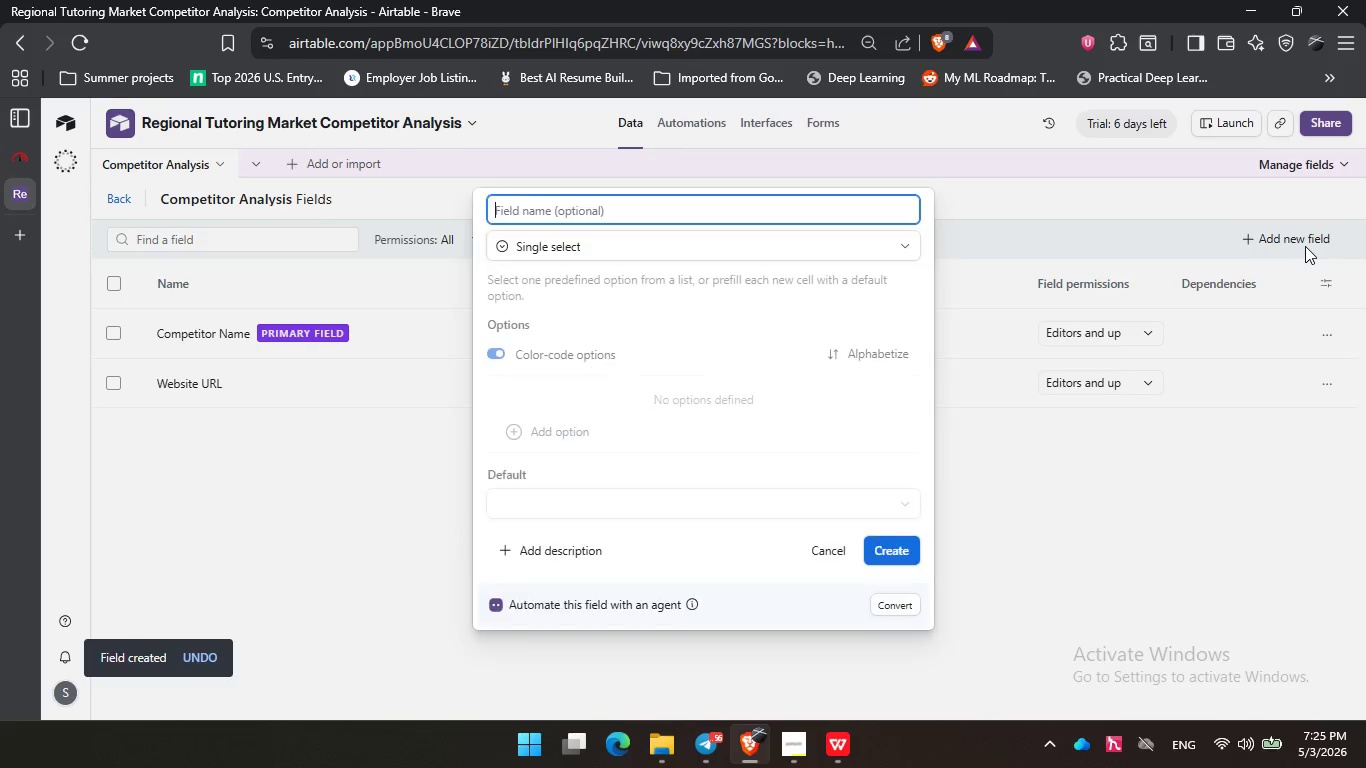 
key(Enter)
 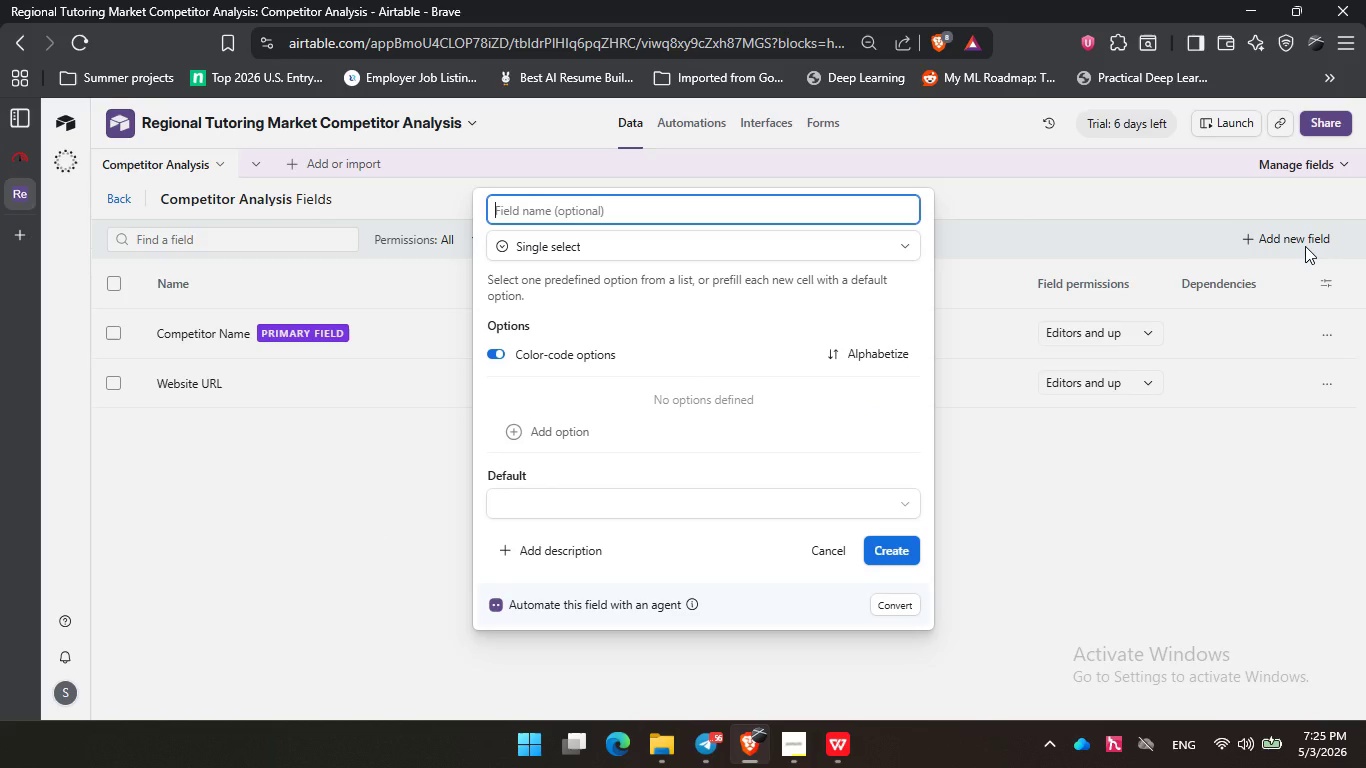 
type(Primary Subject )
 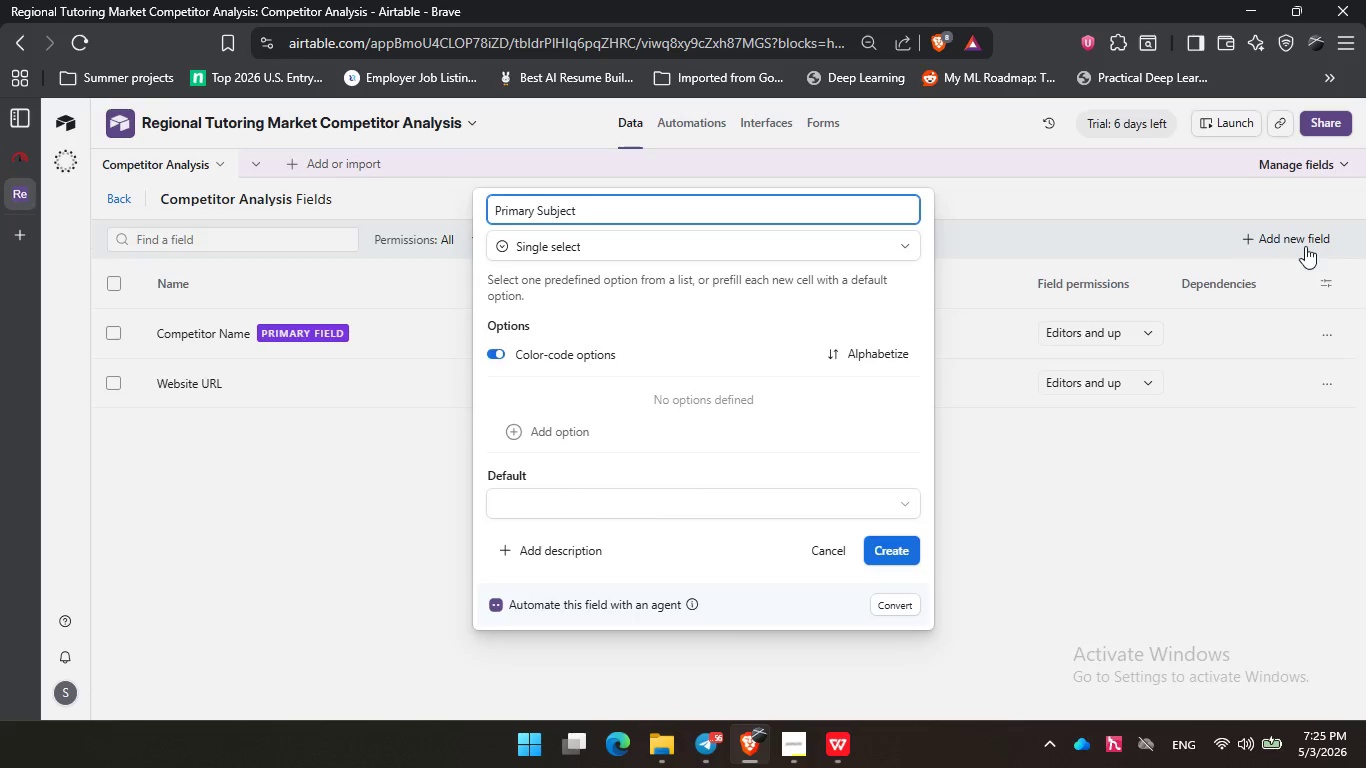 
key(Enter)
 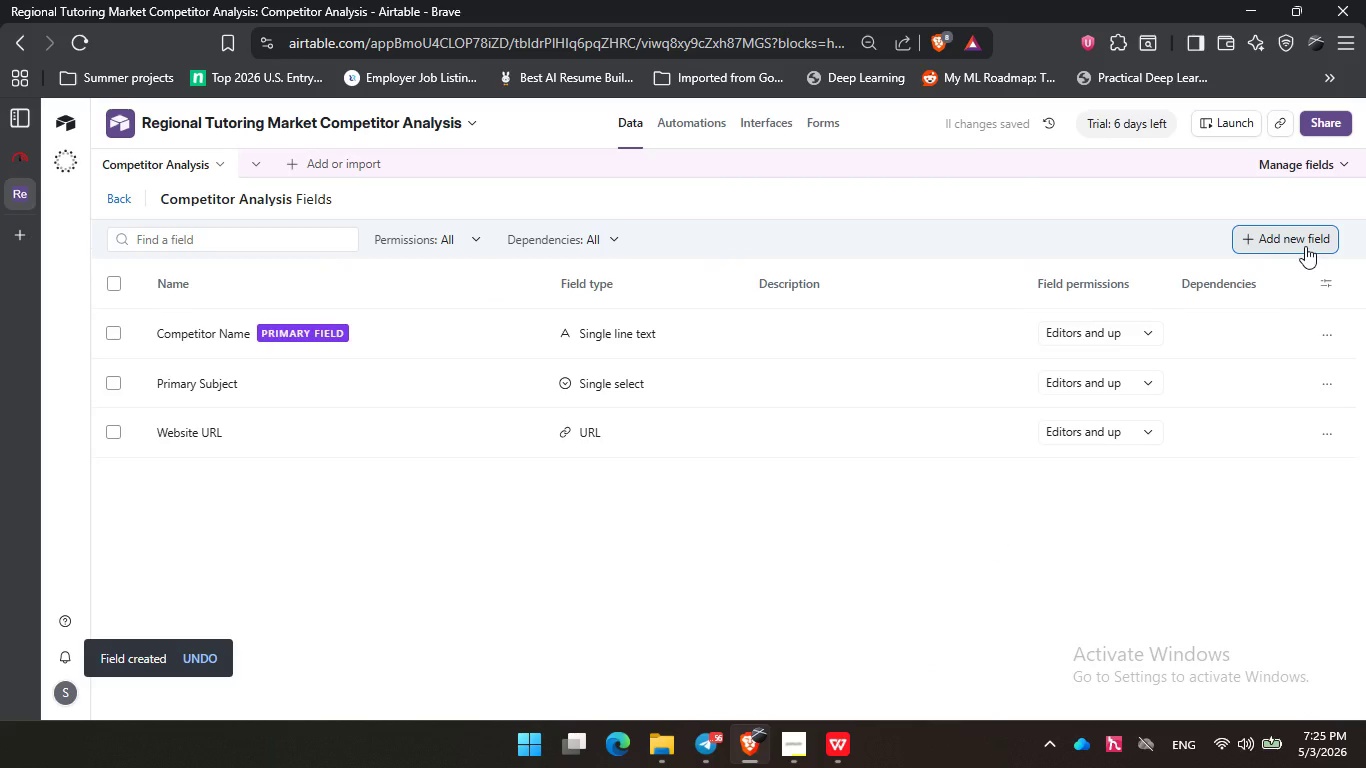 
left_click([1305, 246])
 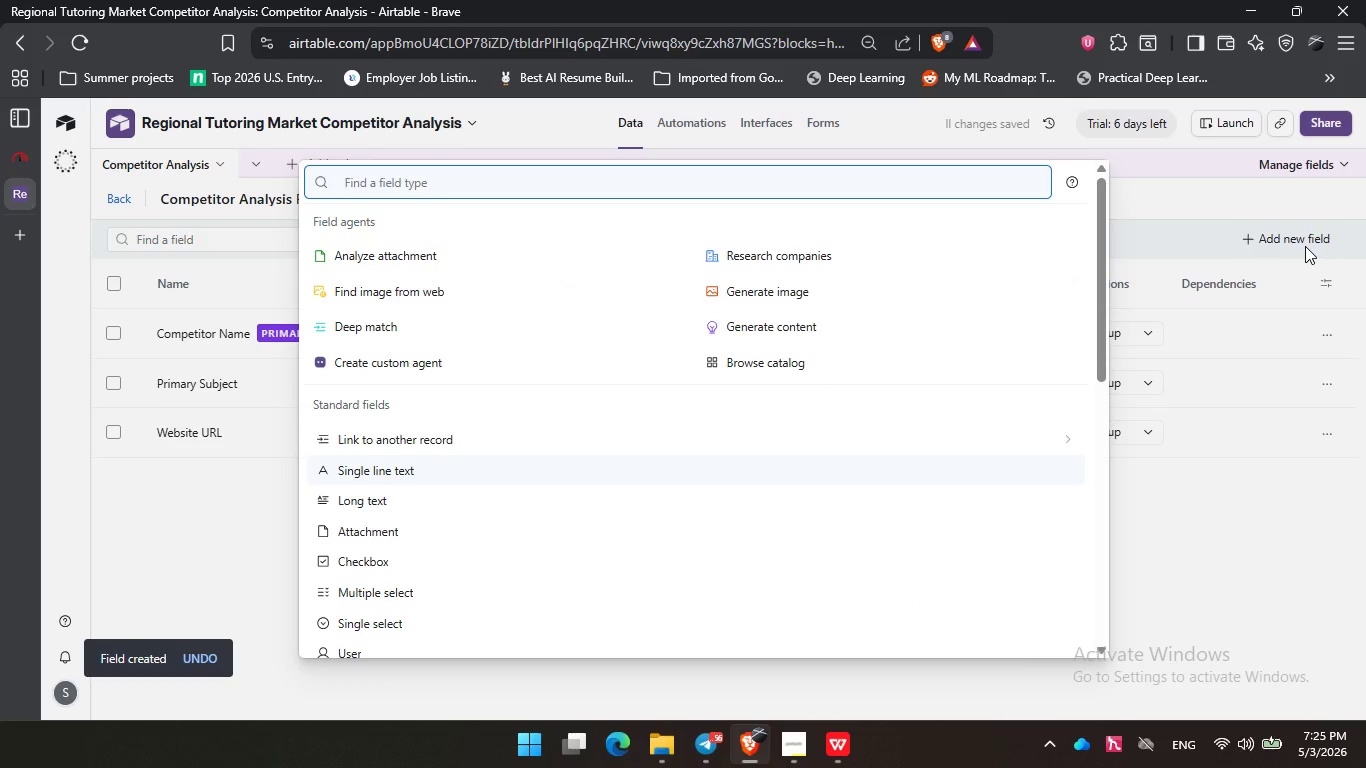 
type(sin)
 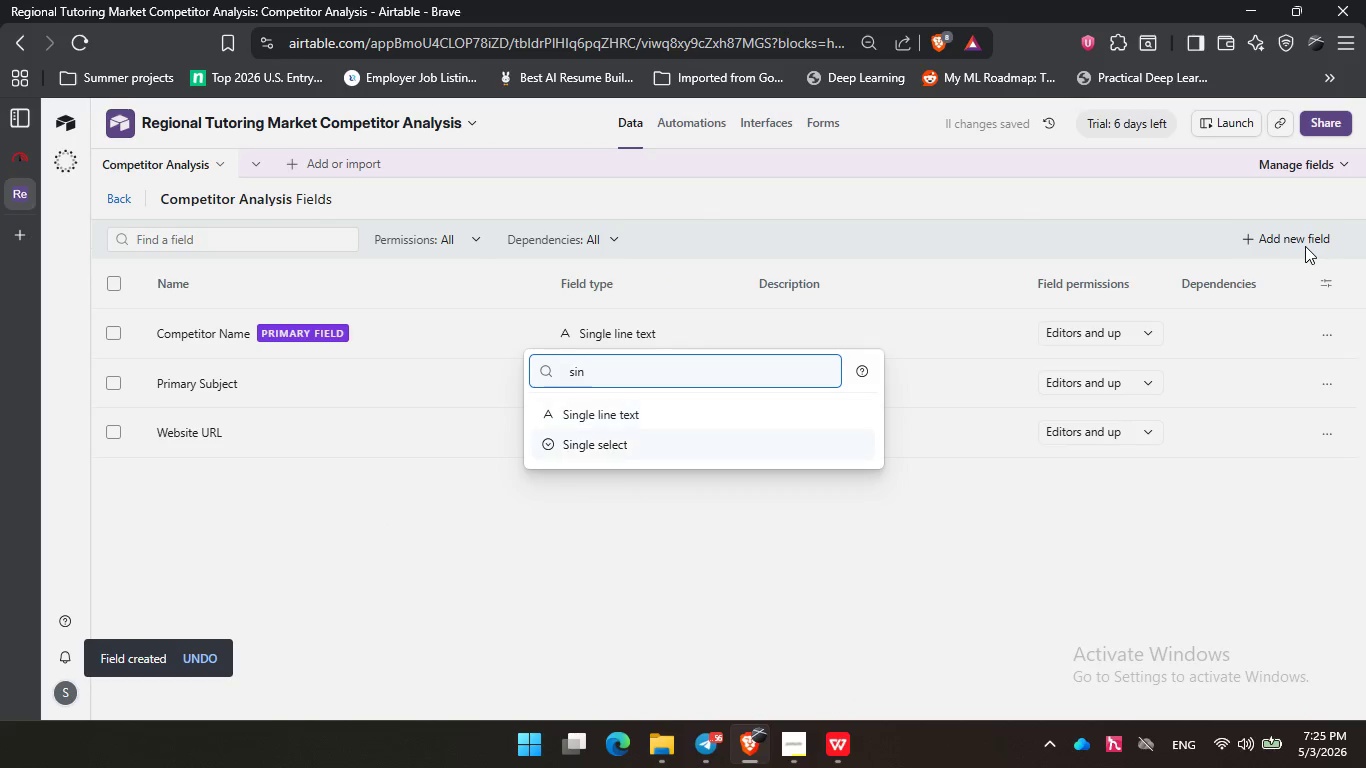 
key(ArrowDown)
 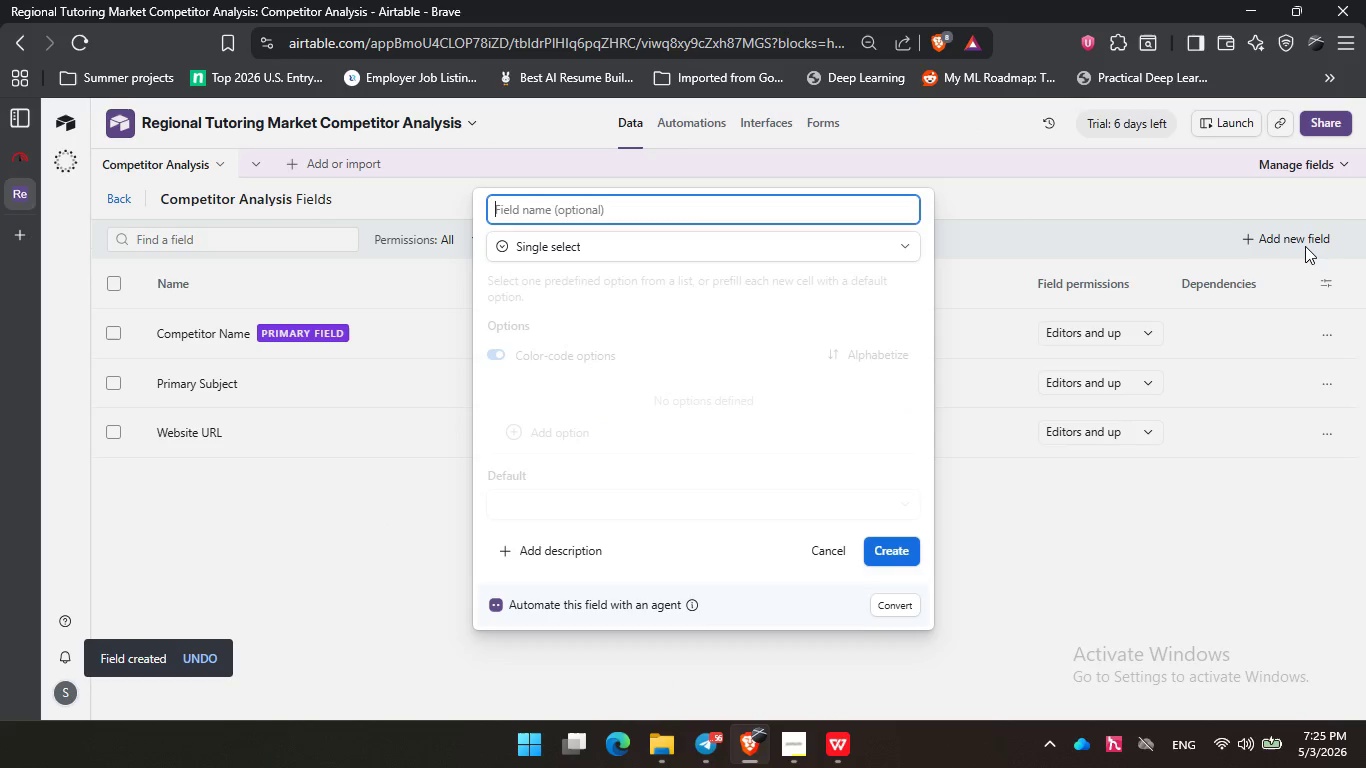 
key(Enter)
 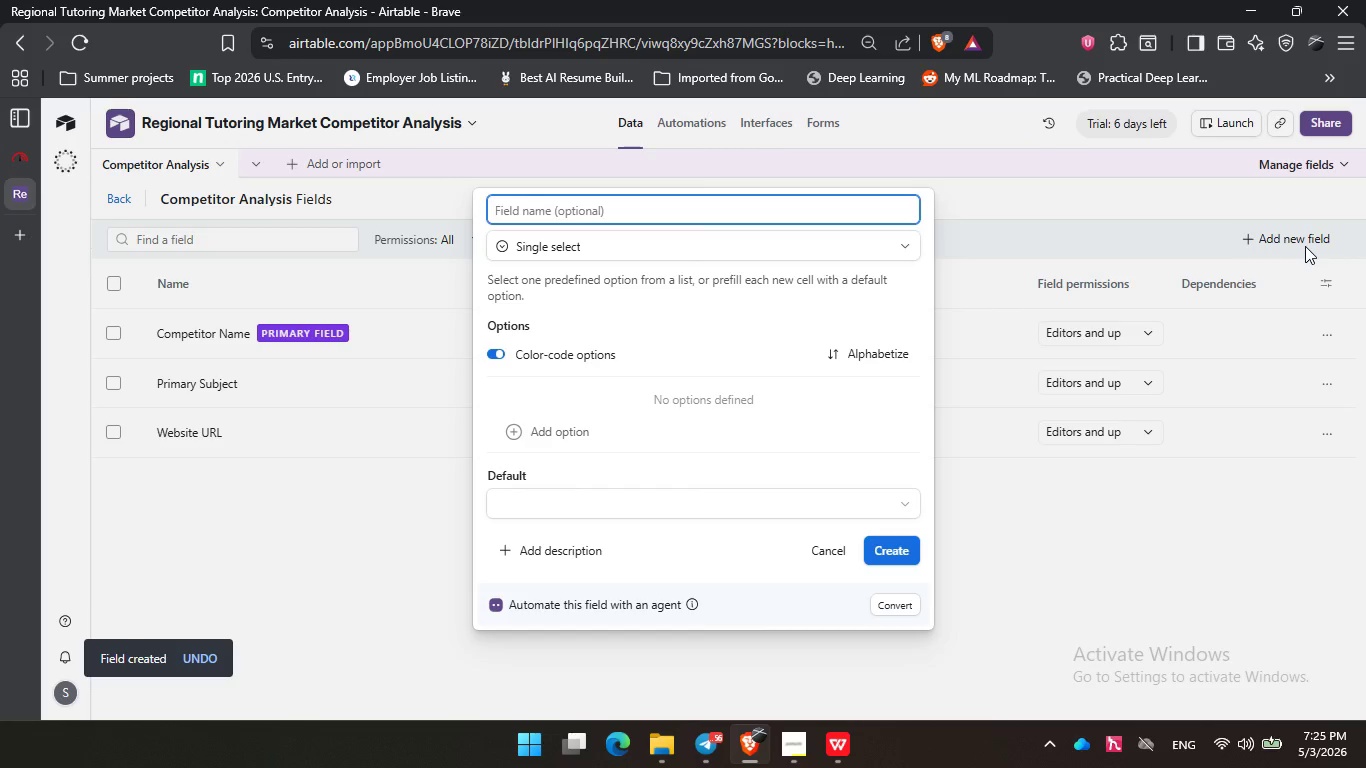 
type(Service Type)
 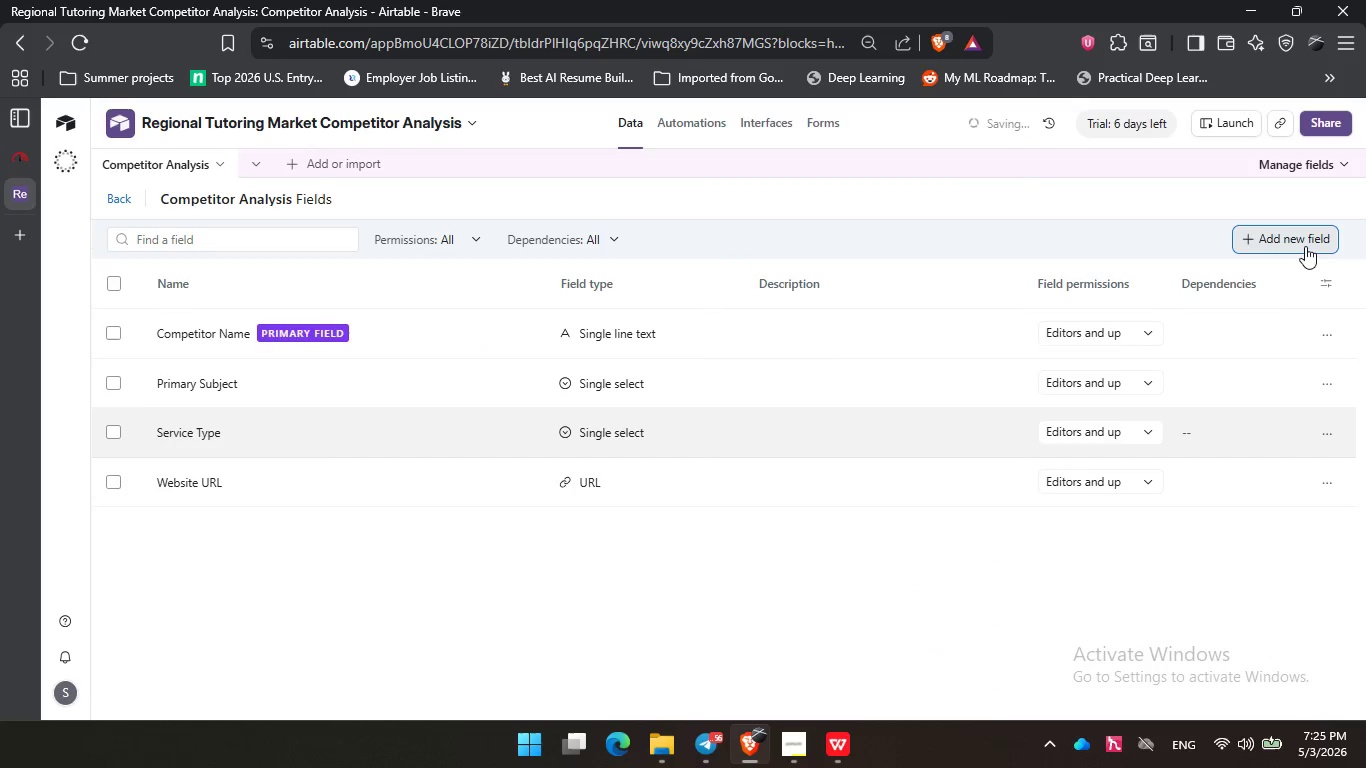 
 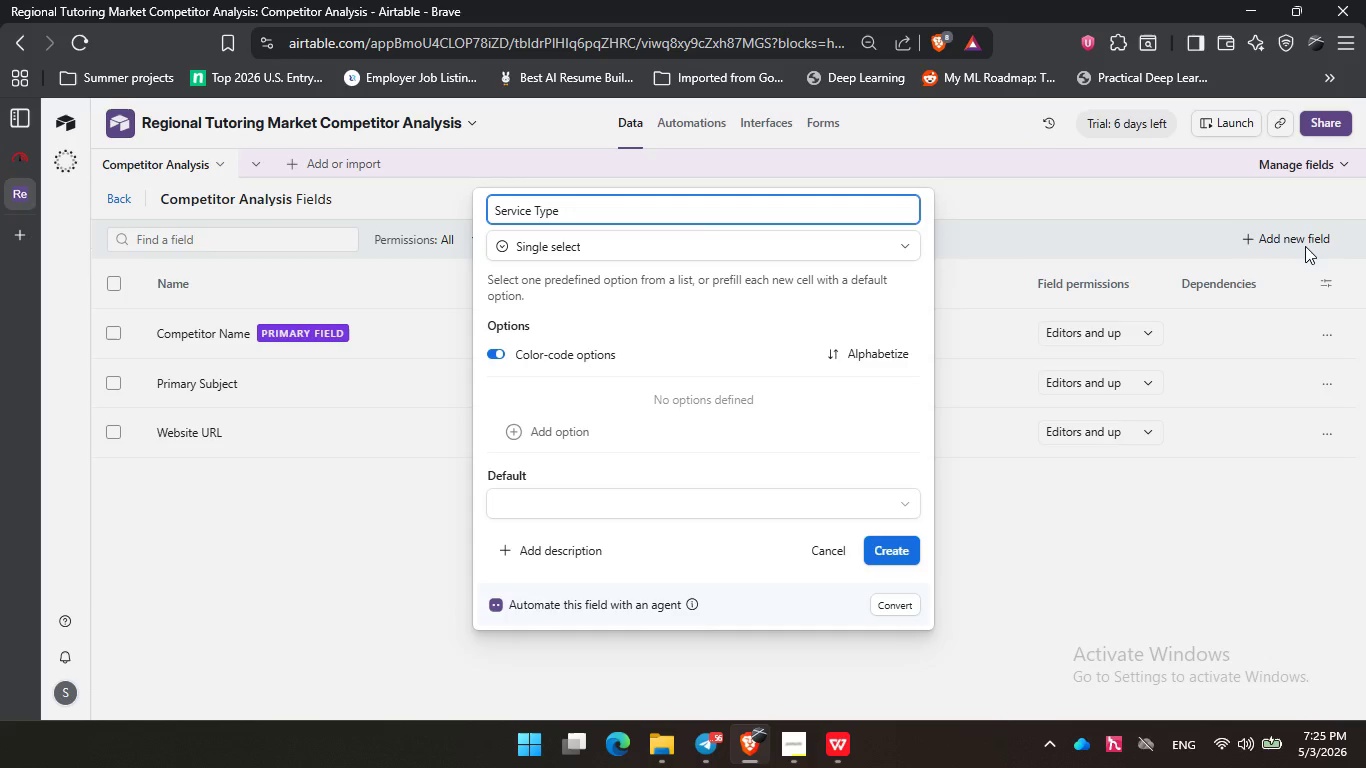 
key(Enter)
 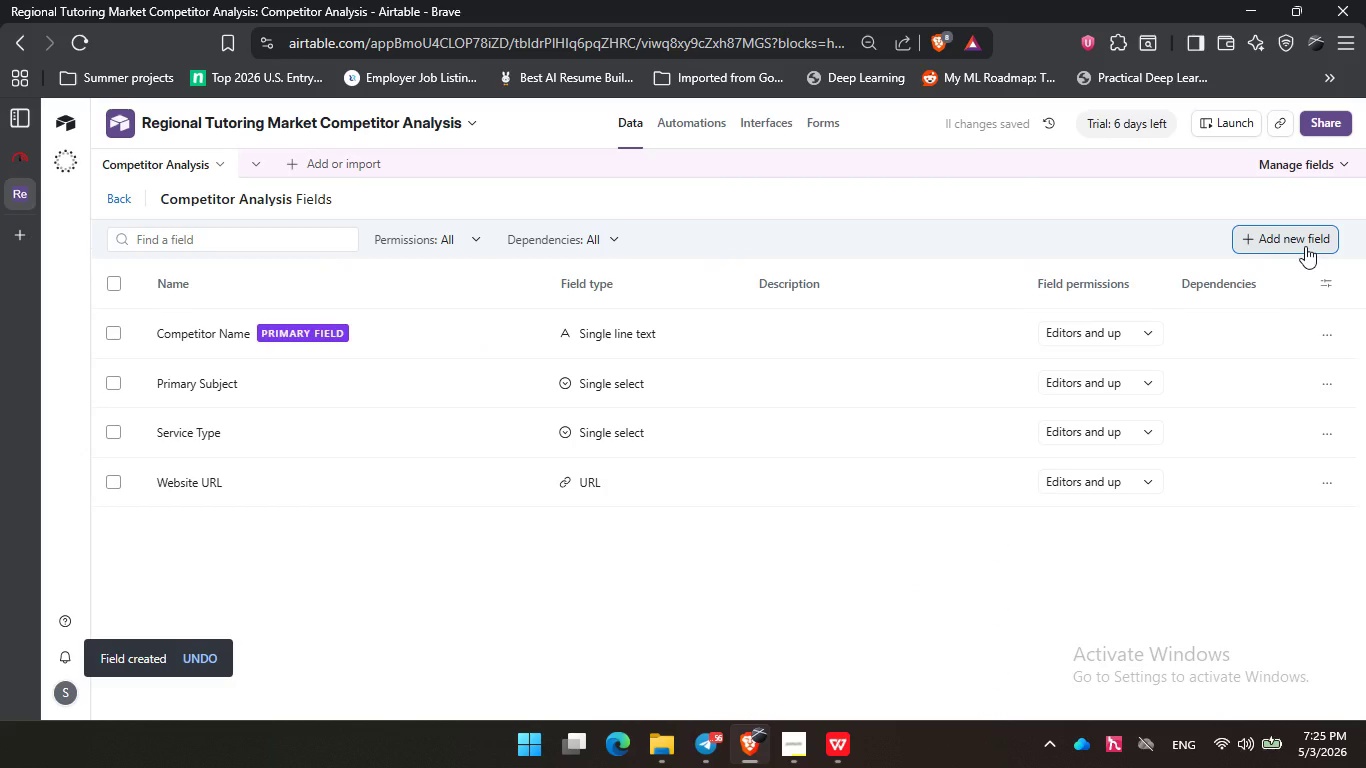 
left_click([1306, 247])
 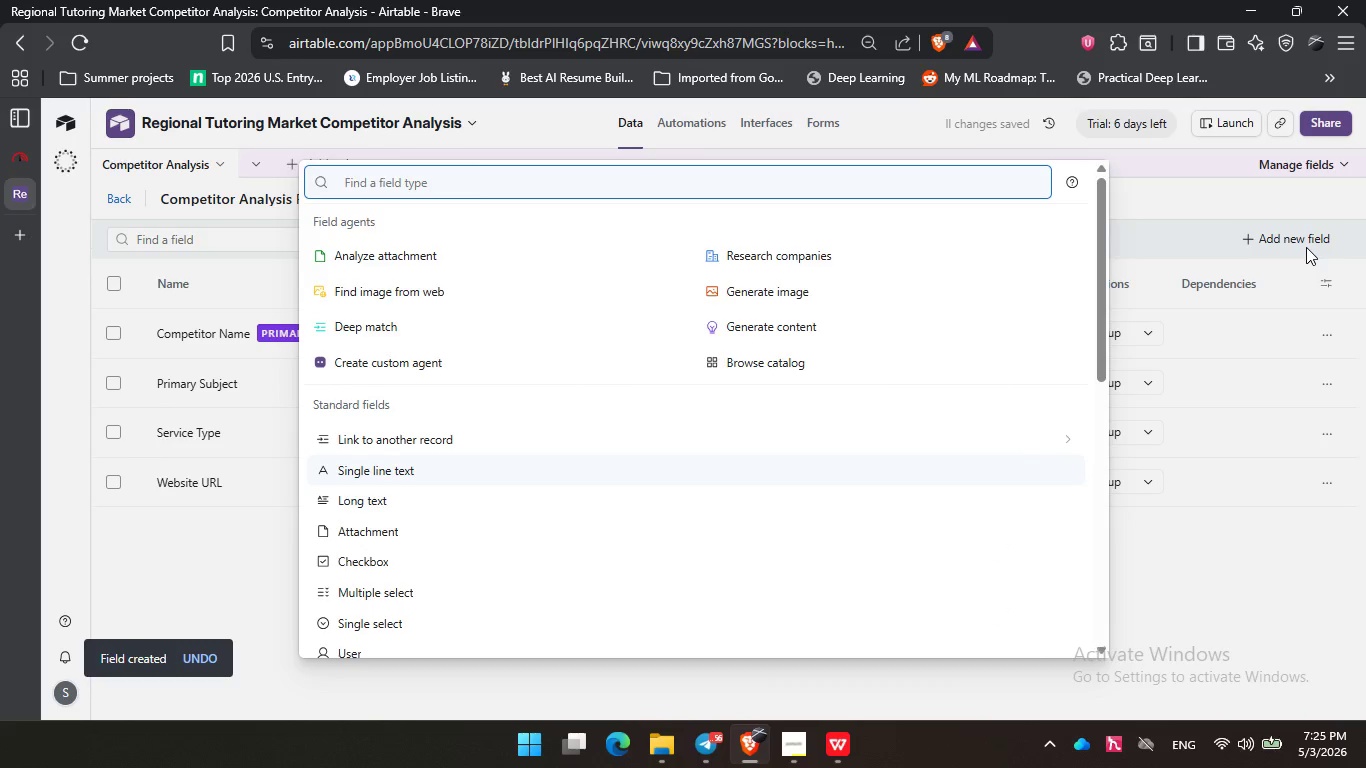 
type(sin)
 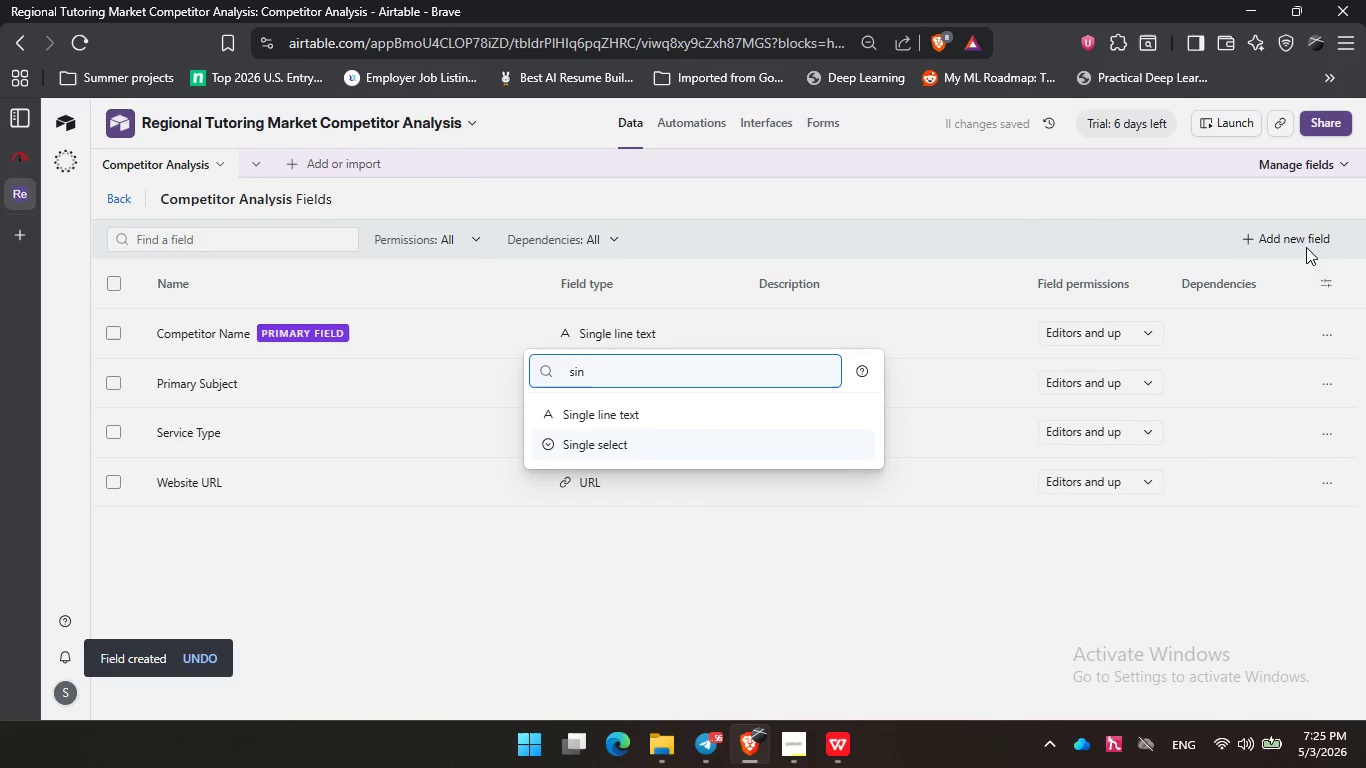 
key(ArrowDown)
 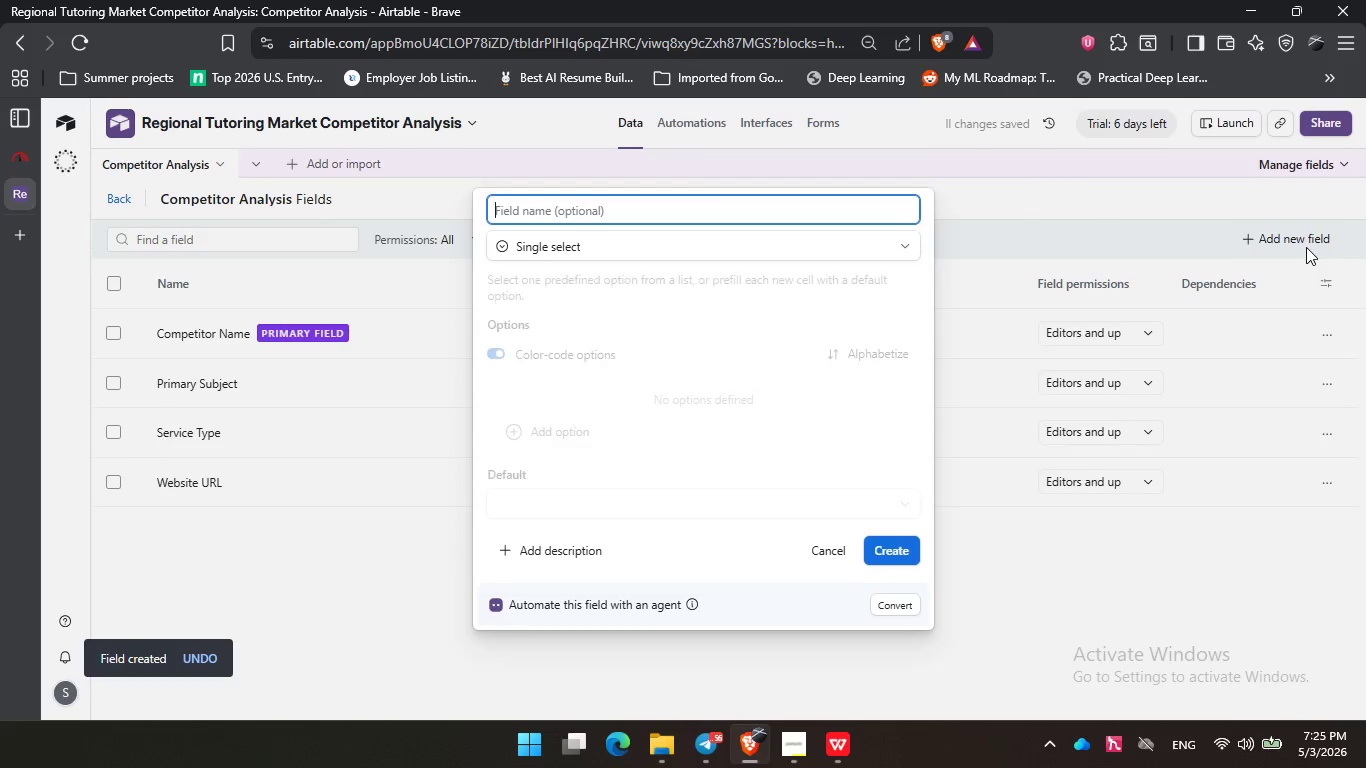 
key(Enter)
 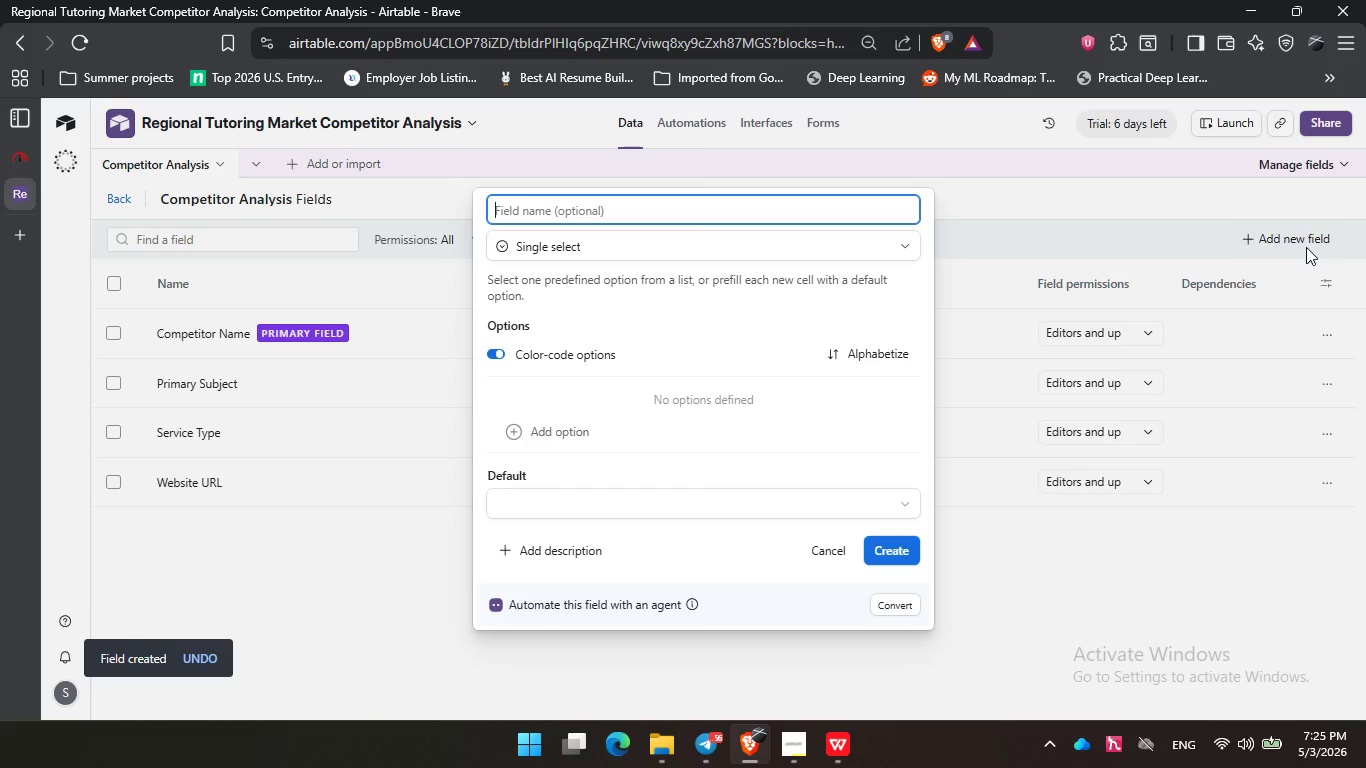 
type(Provider Type)
 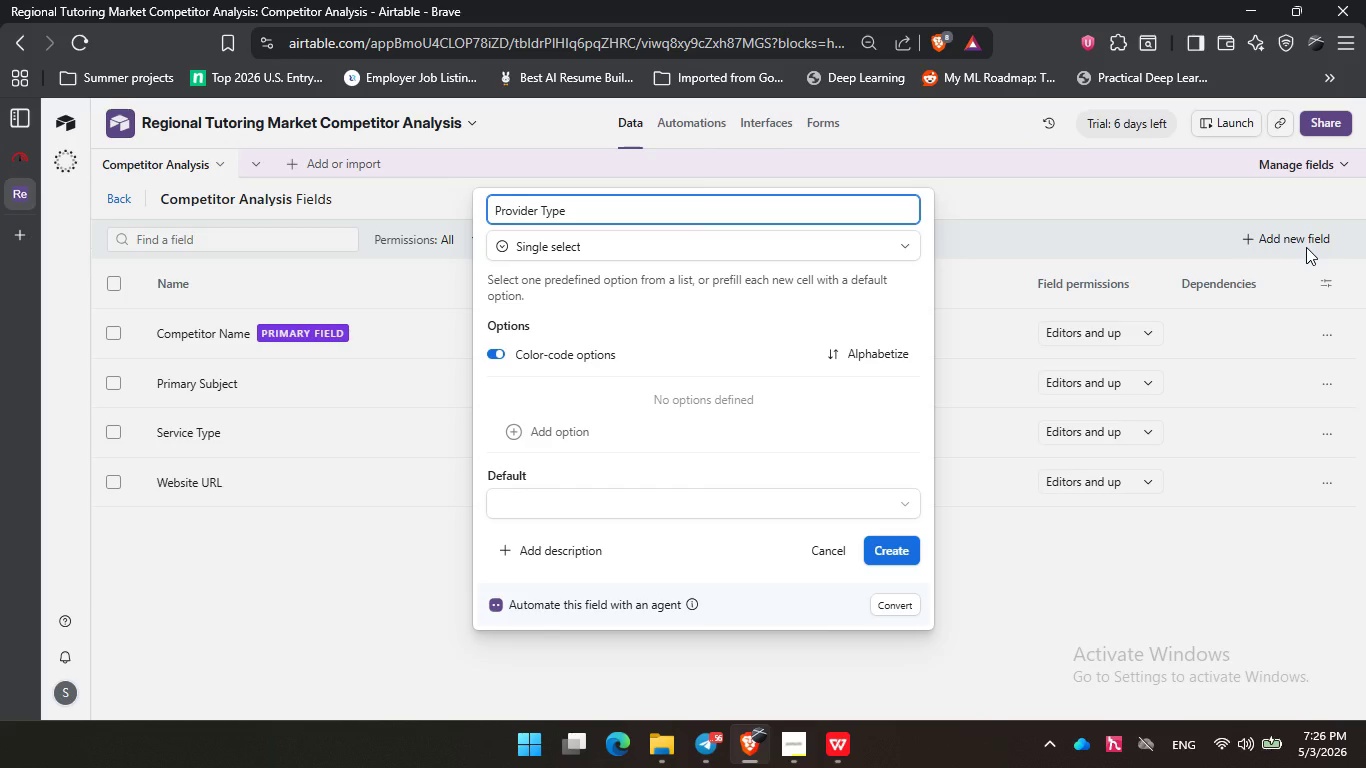 
key(Enter)
 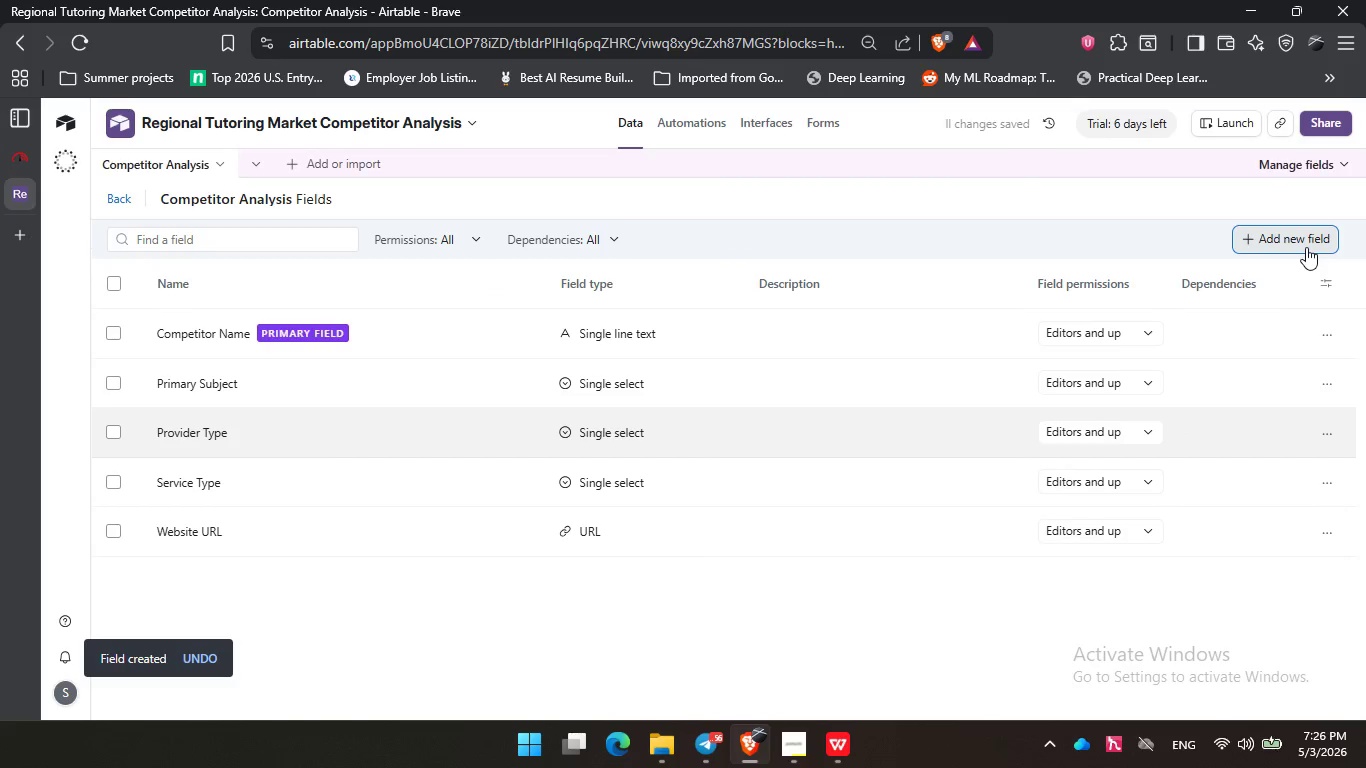 
left_click([1306, 247])
 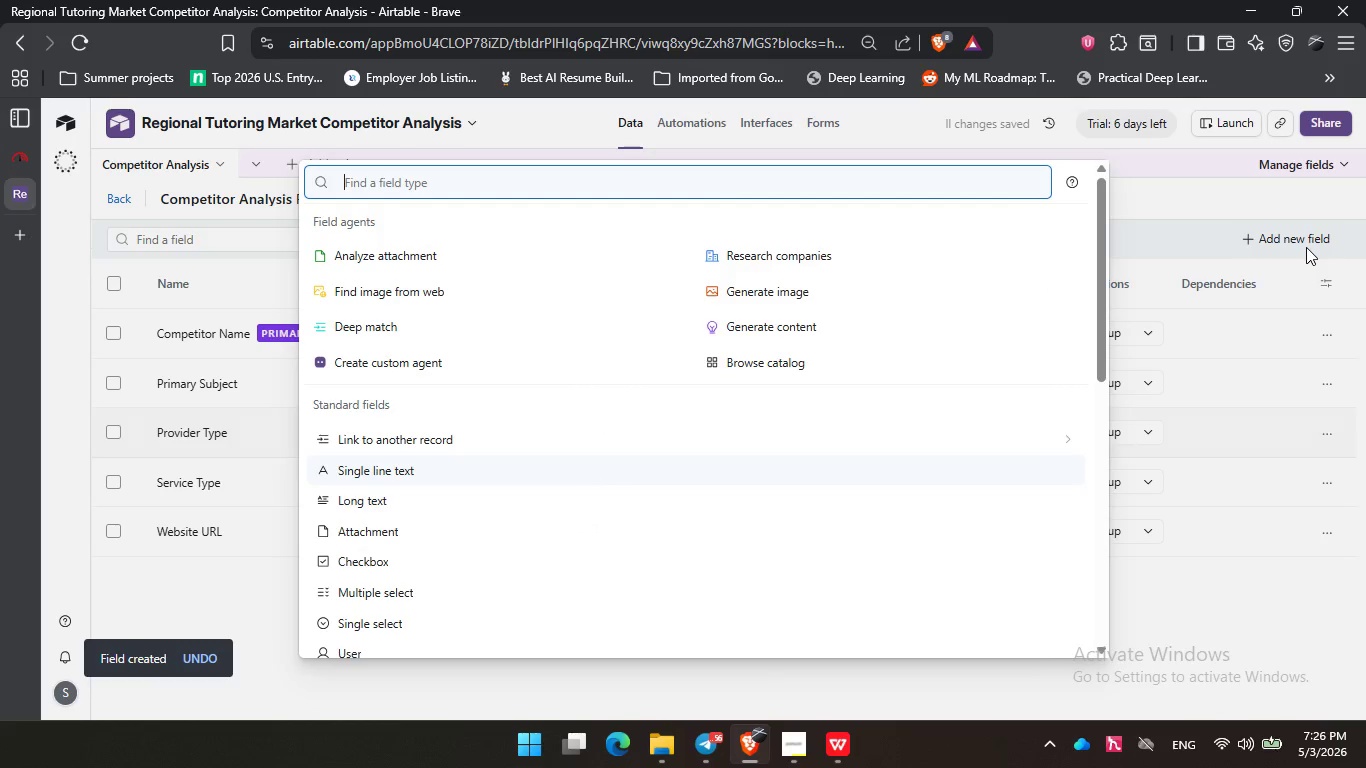 
type(cur)
 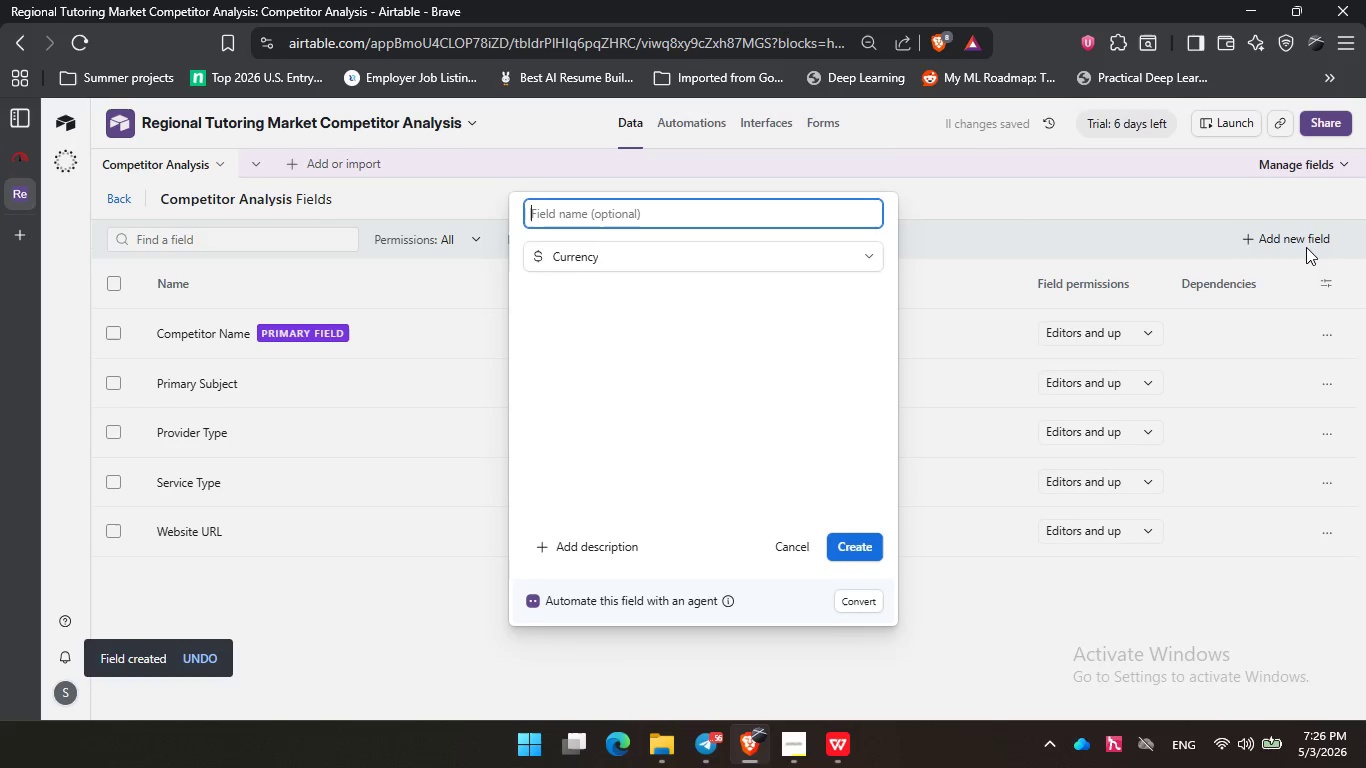 
key(Enter)
 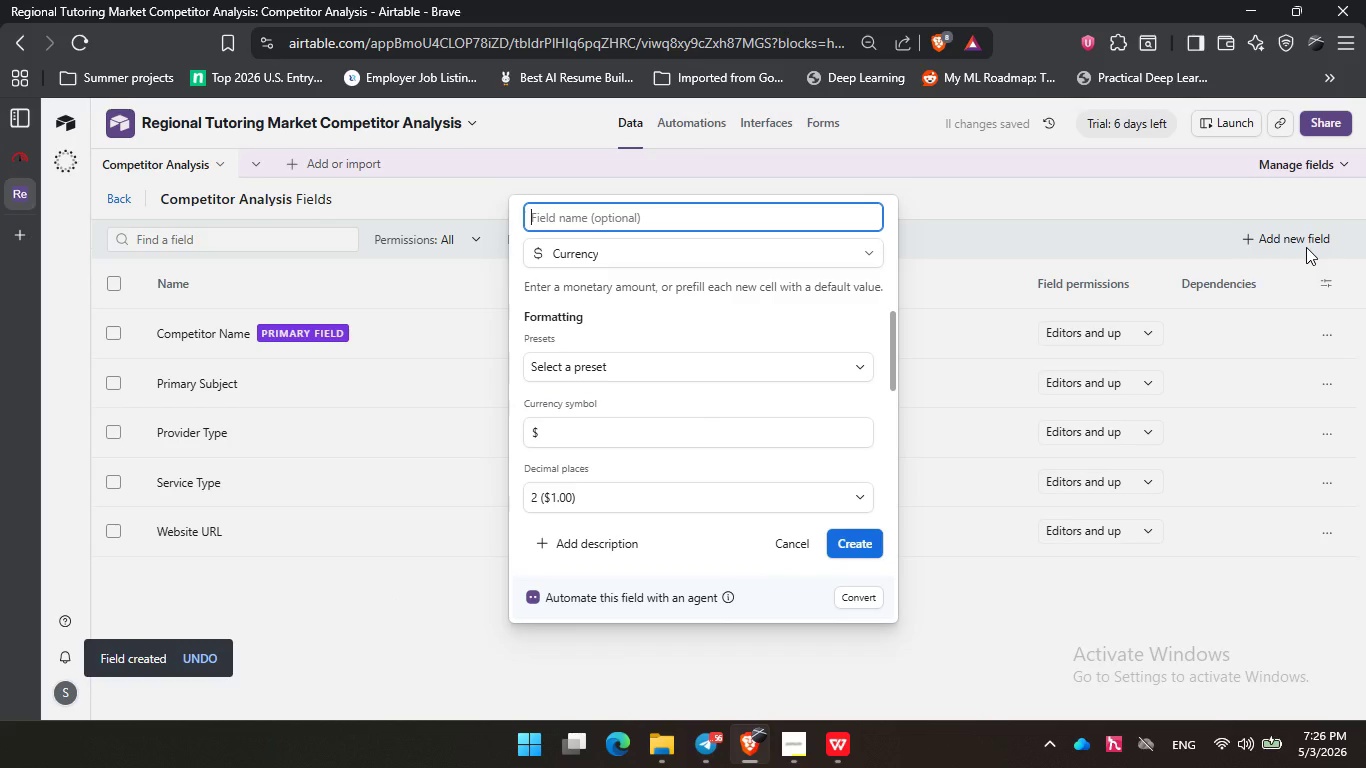 
type(Hourly Rate)
 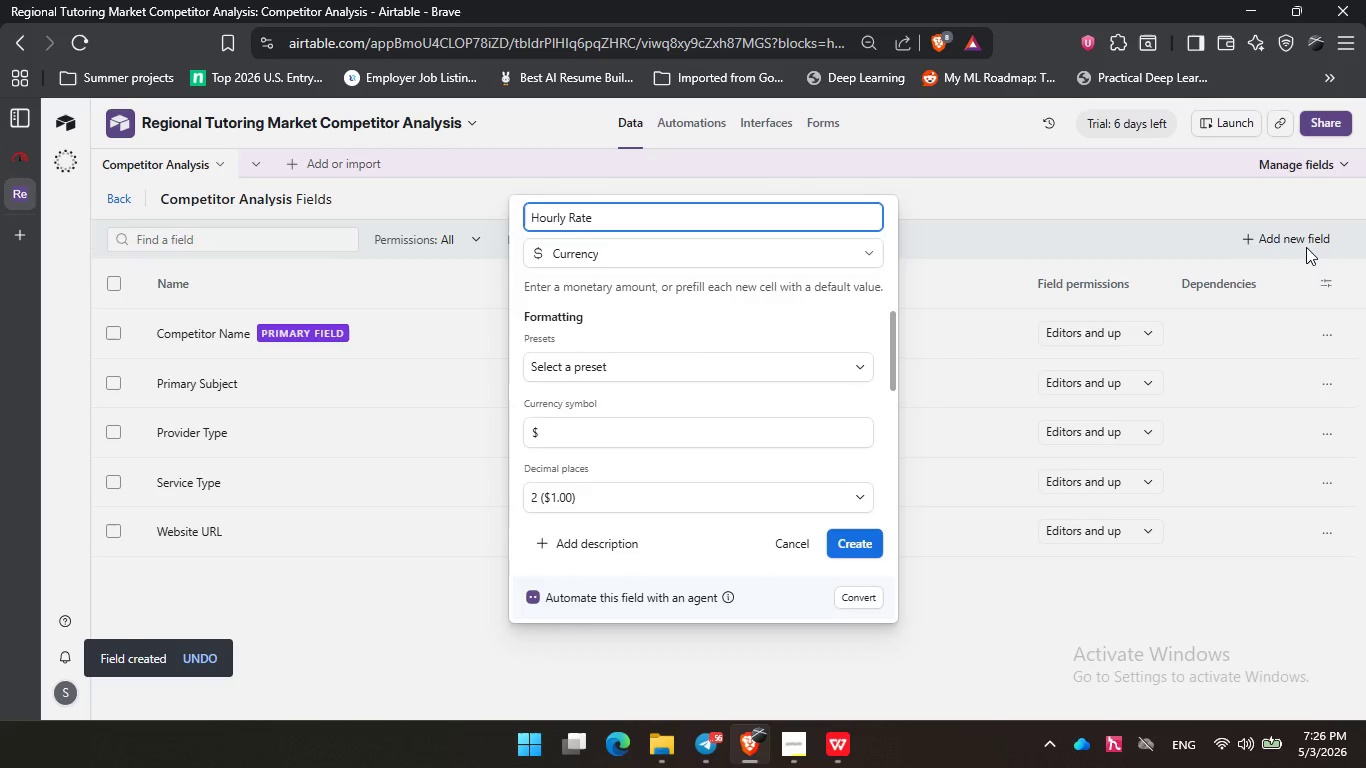 
key(Enter)
 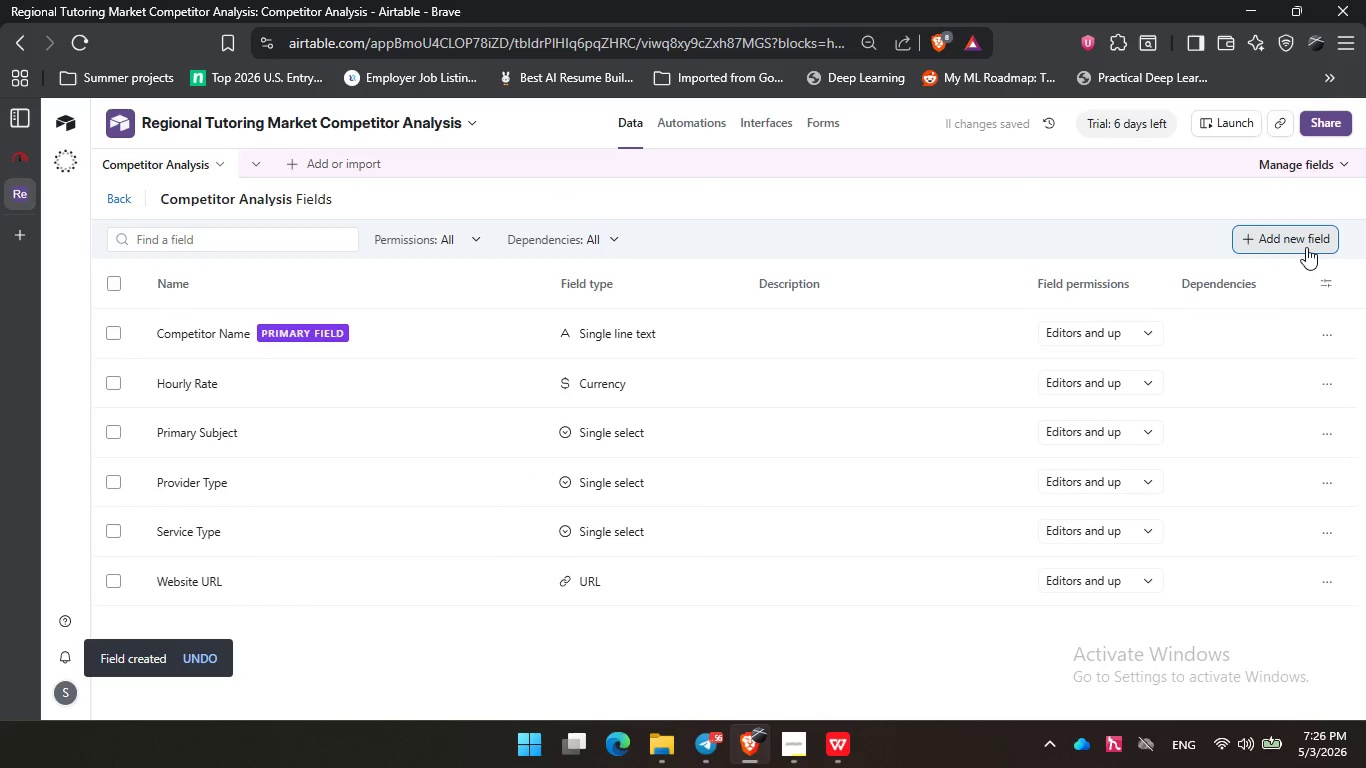 
left_click([1306, 247])
 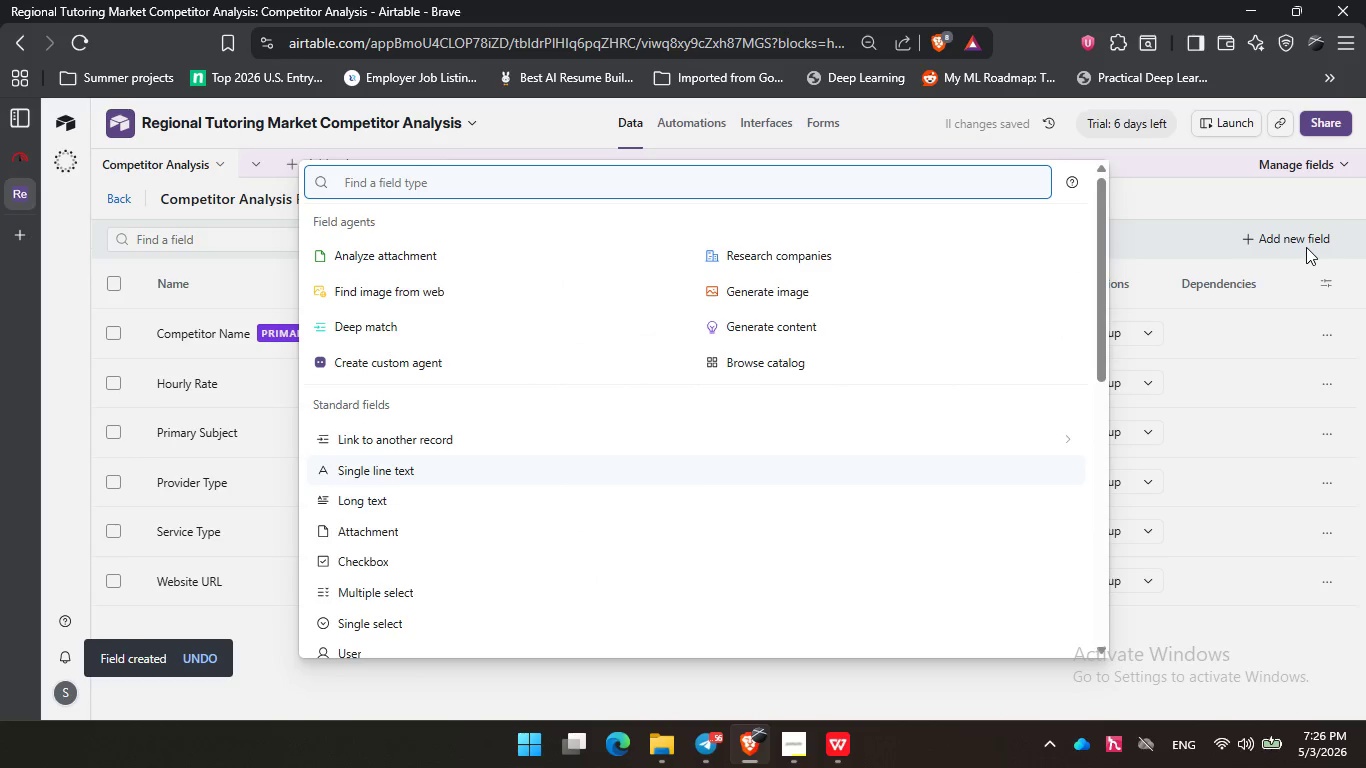 
type(num)
 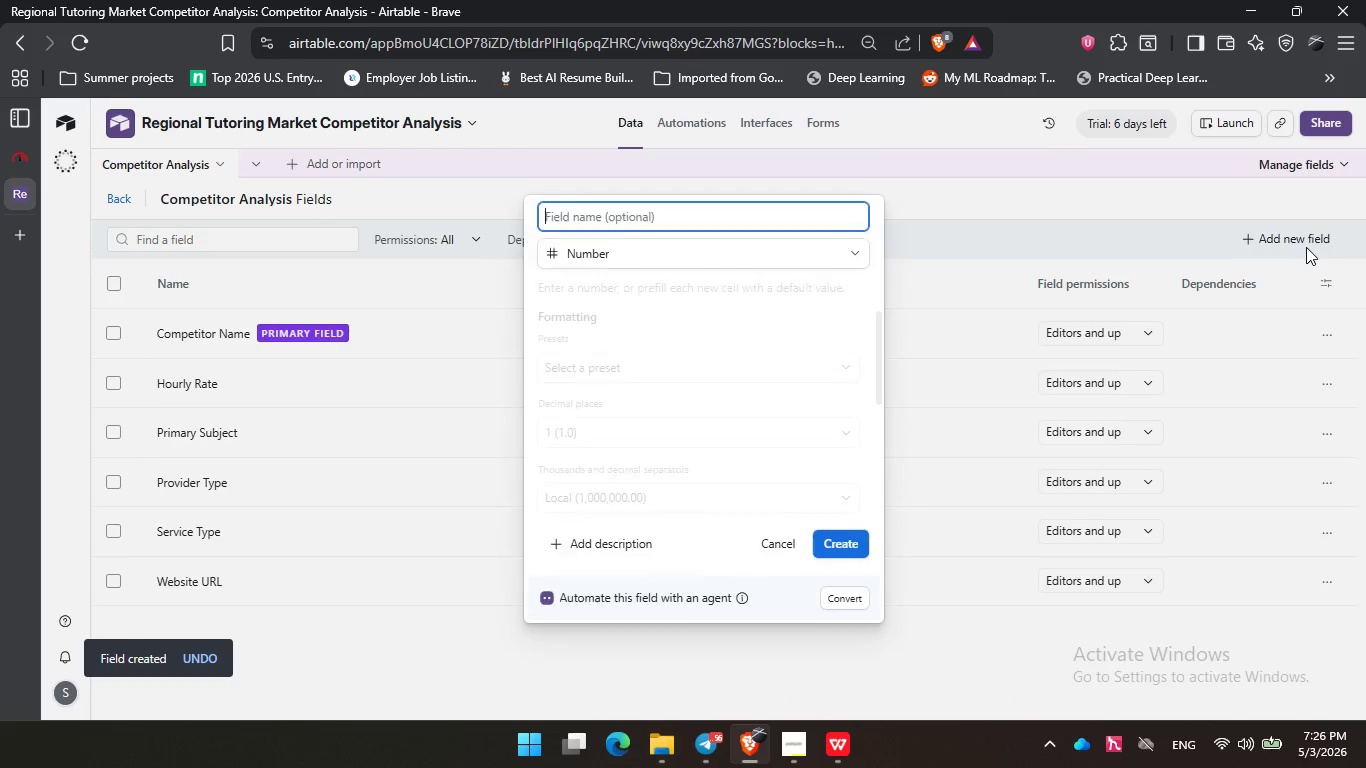 
key(Enter)
 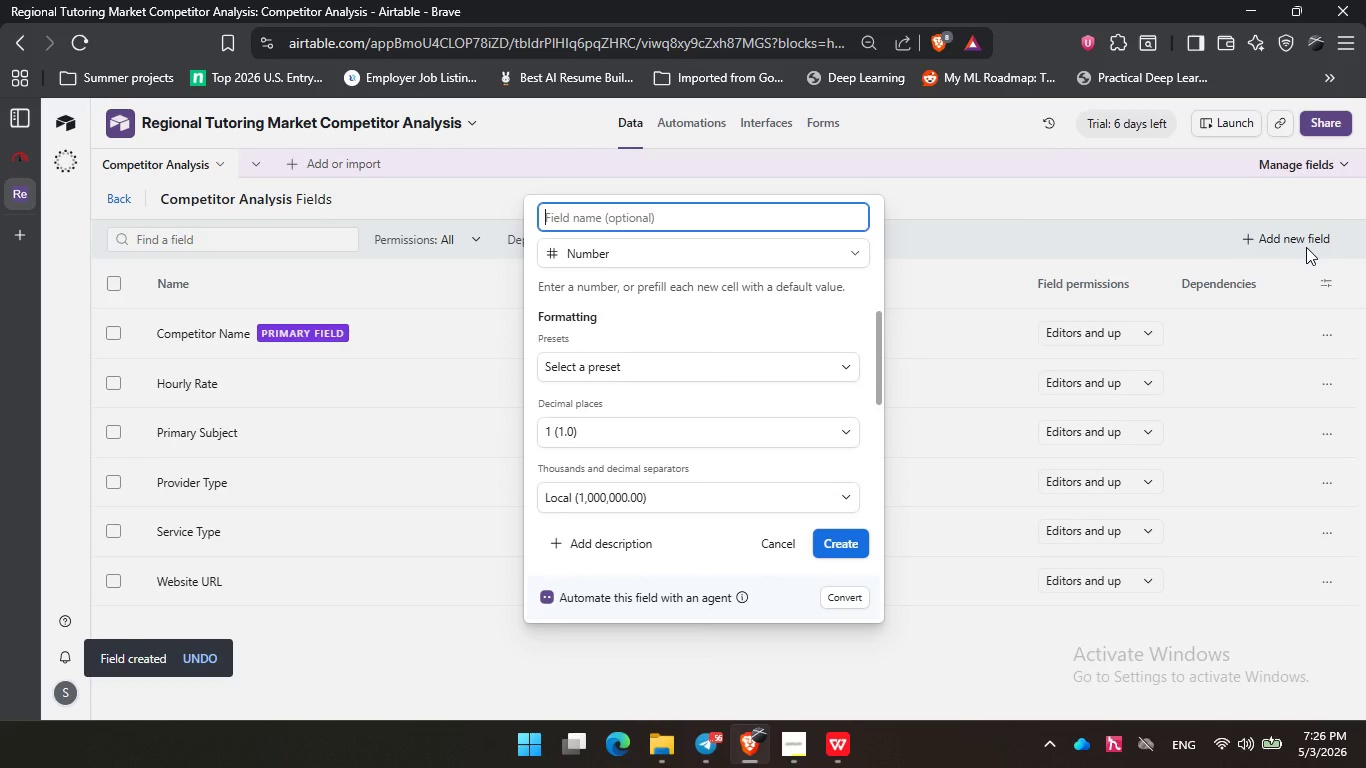 
key(Shift+Y)
 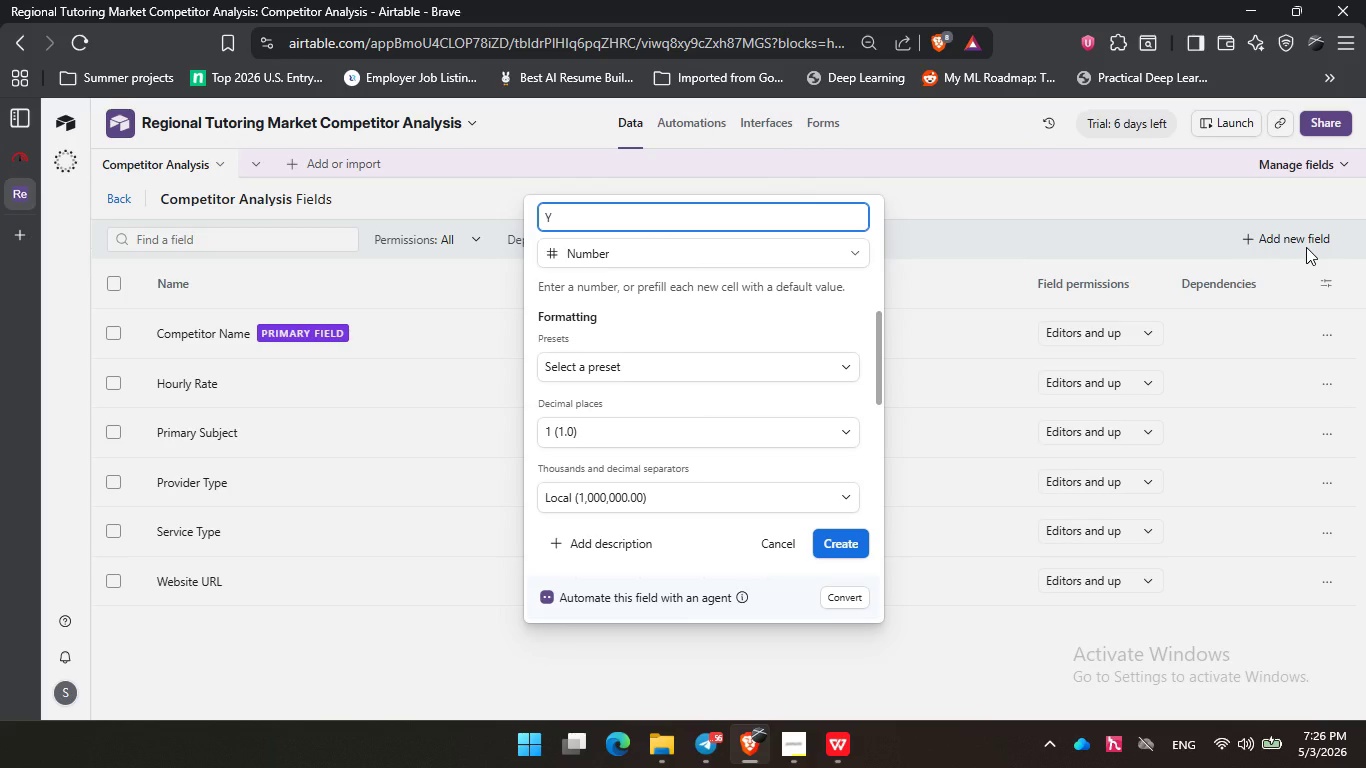 
type(elp T)
key(Backspace)
type(Rating)
 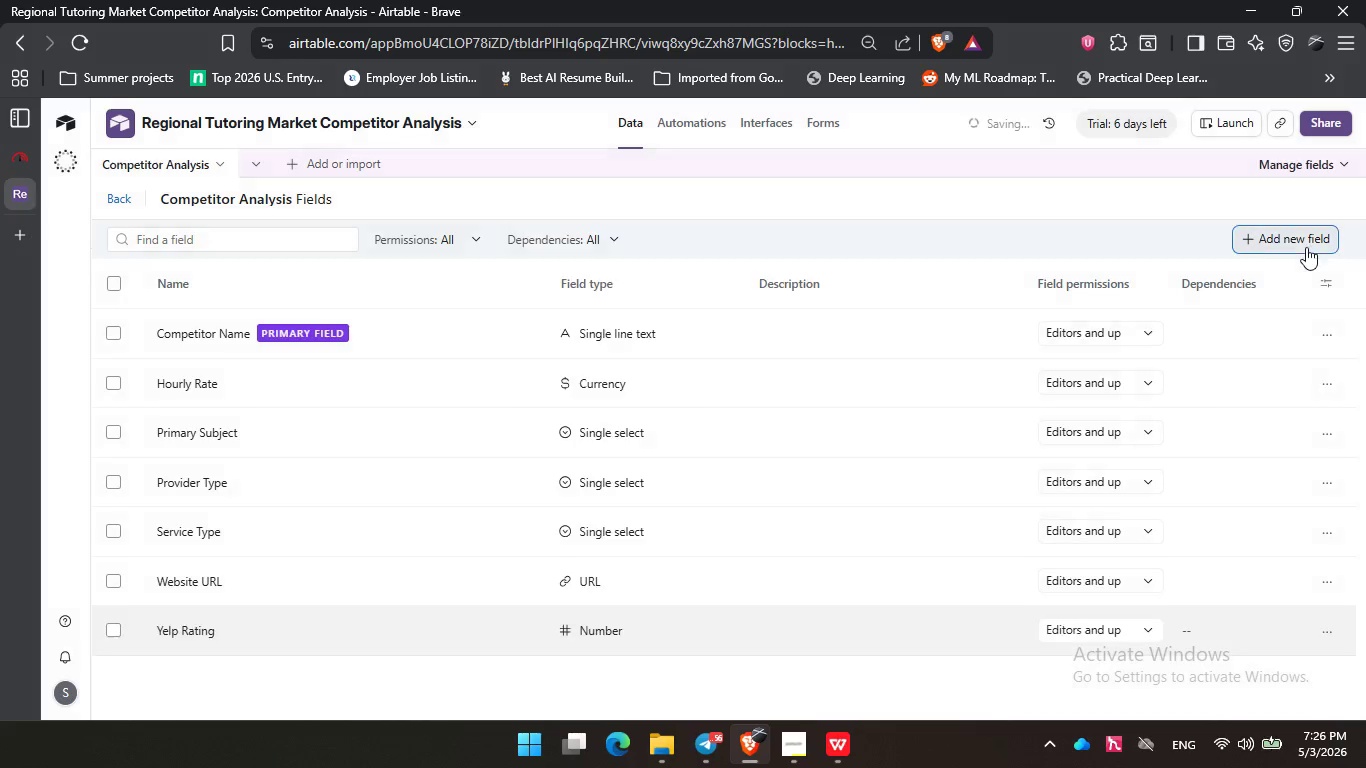 
 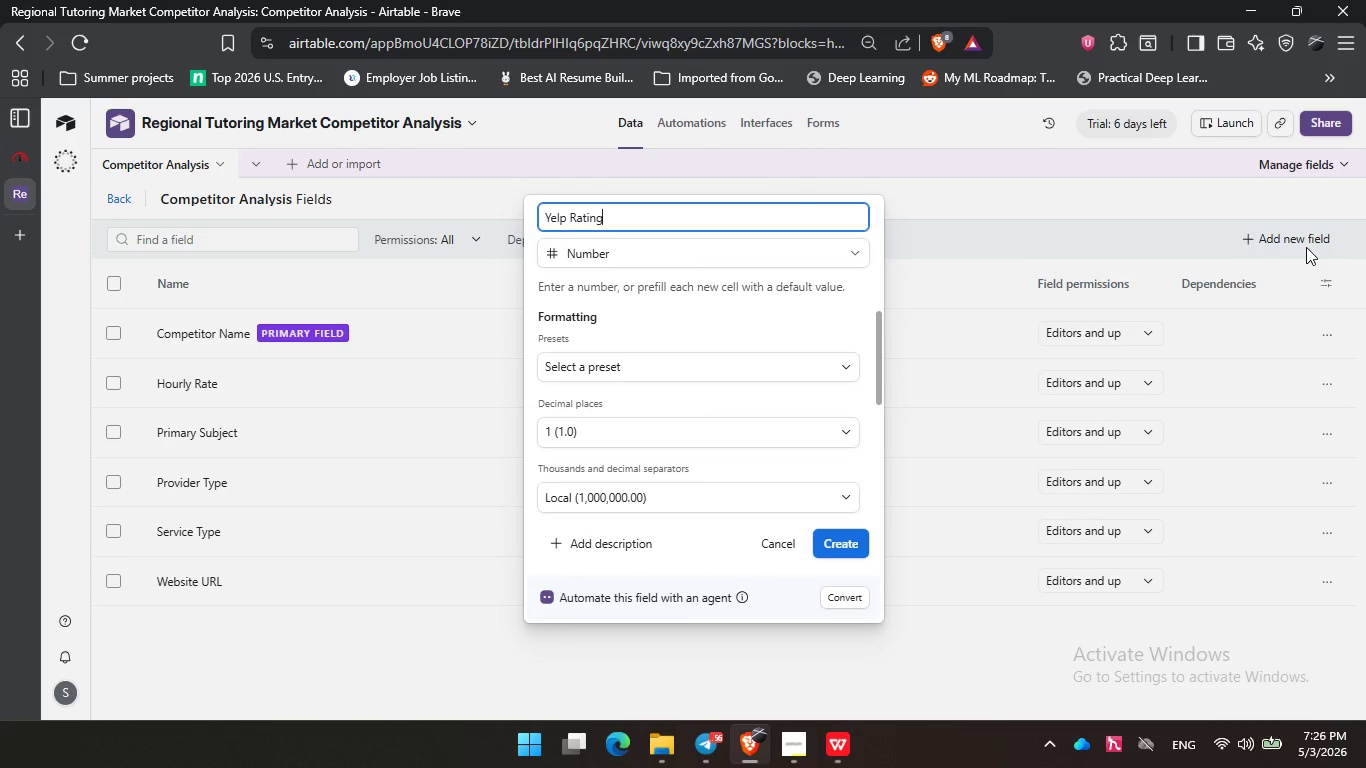 
key(Enter)
 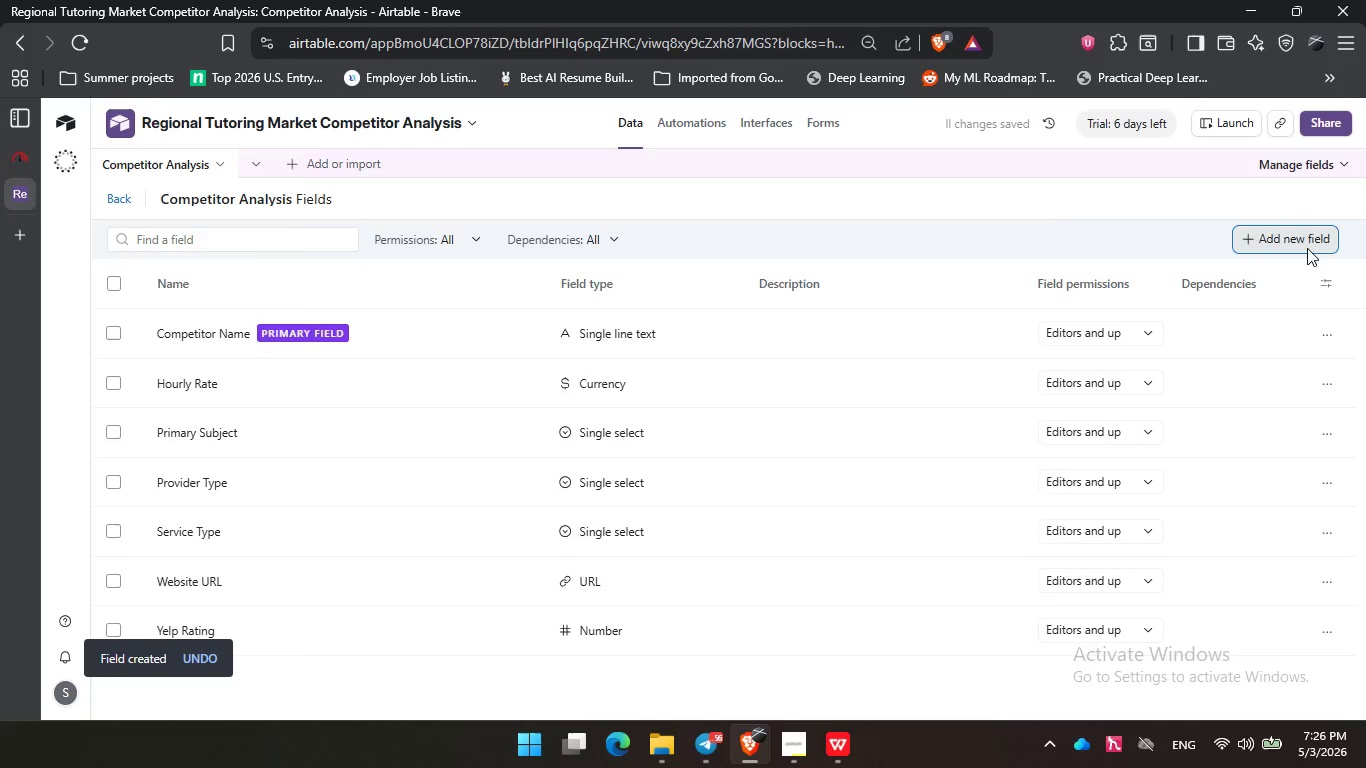 
type(sin)
 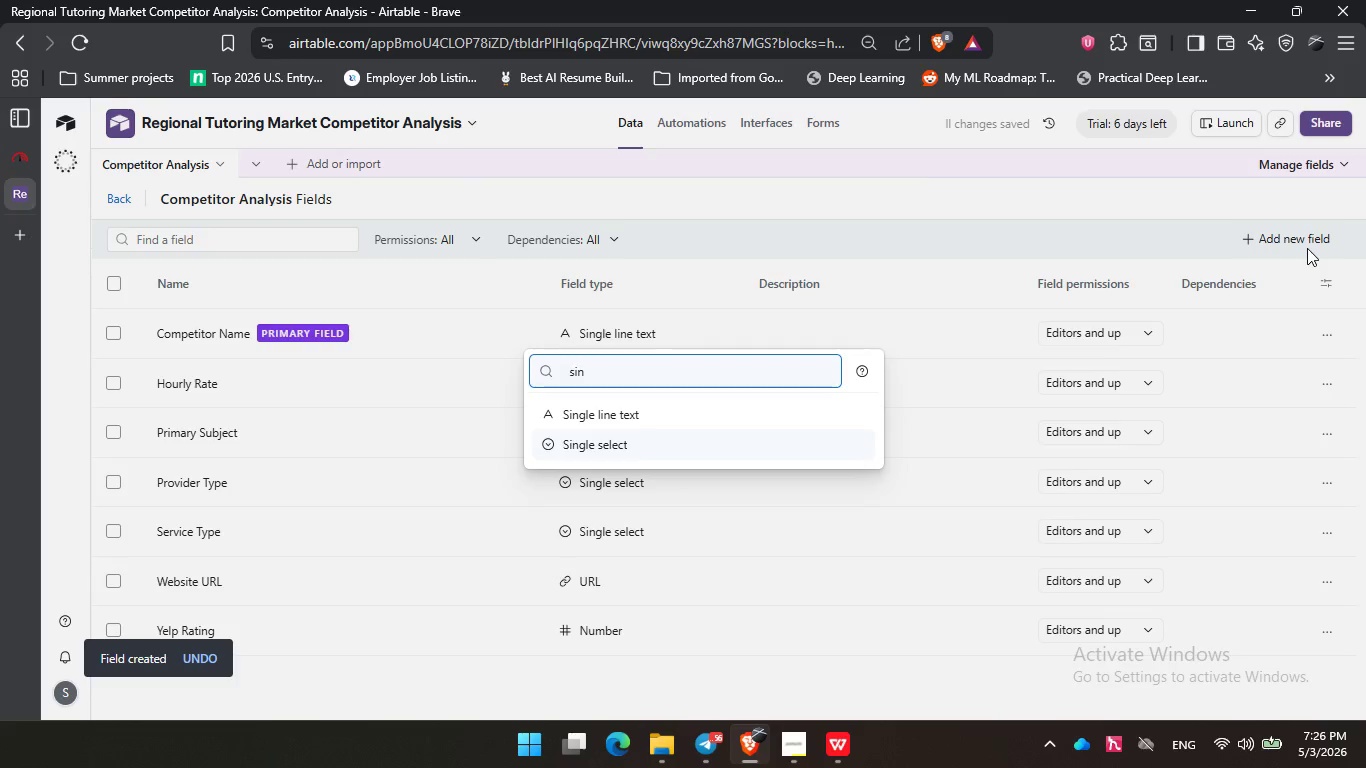 
key(ArrowDown)
 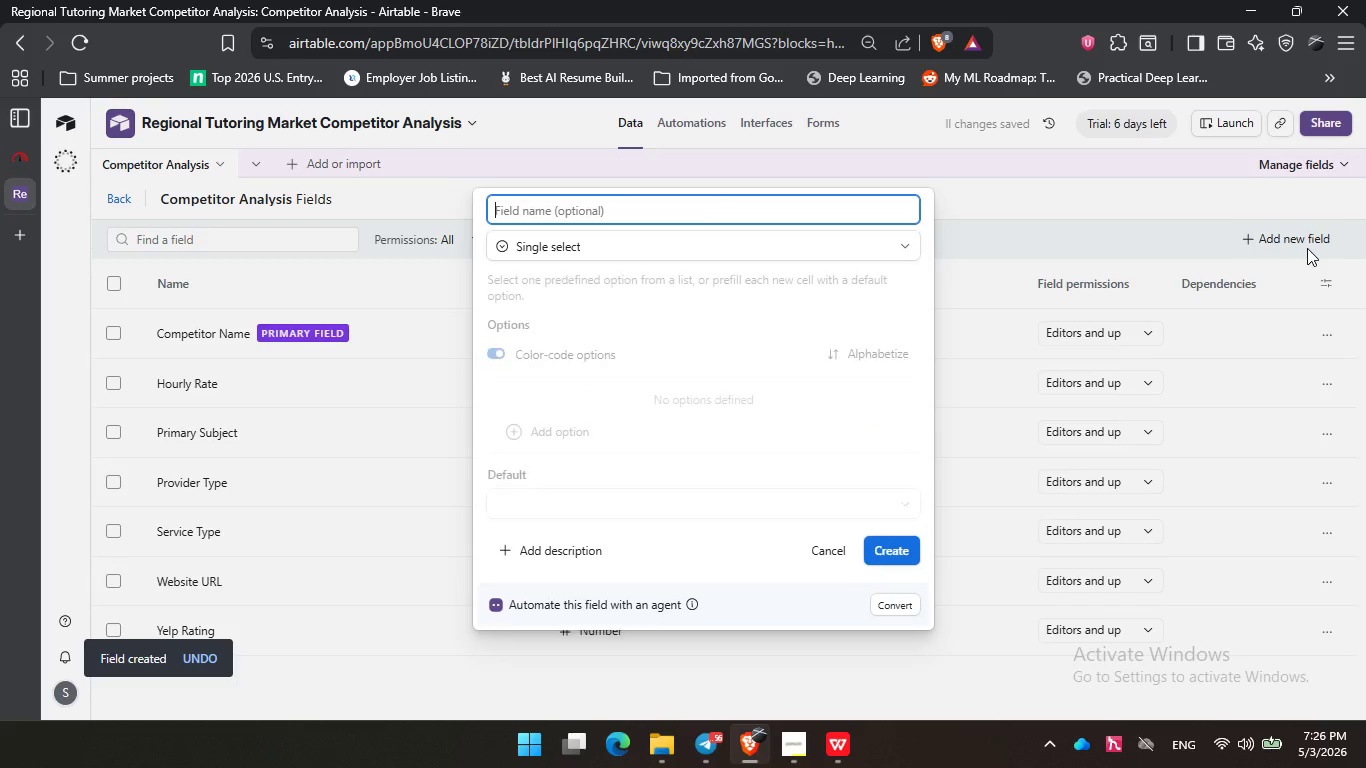 
key(Enter)
 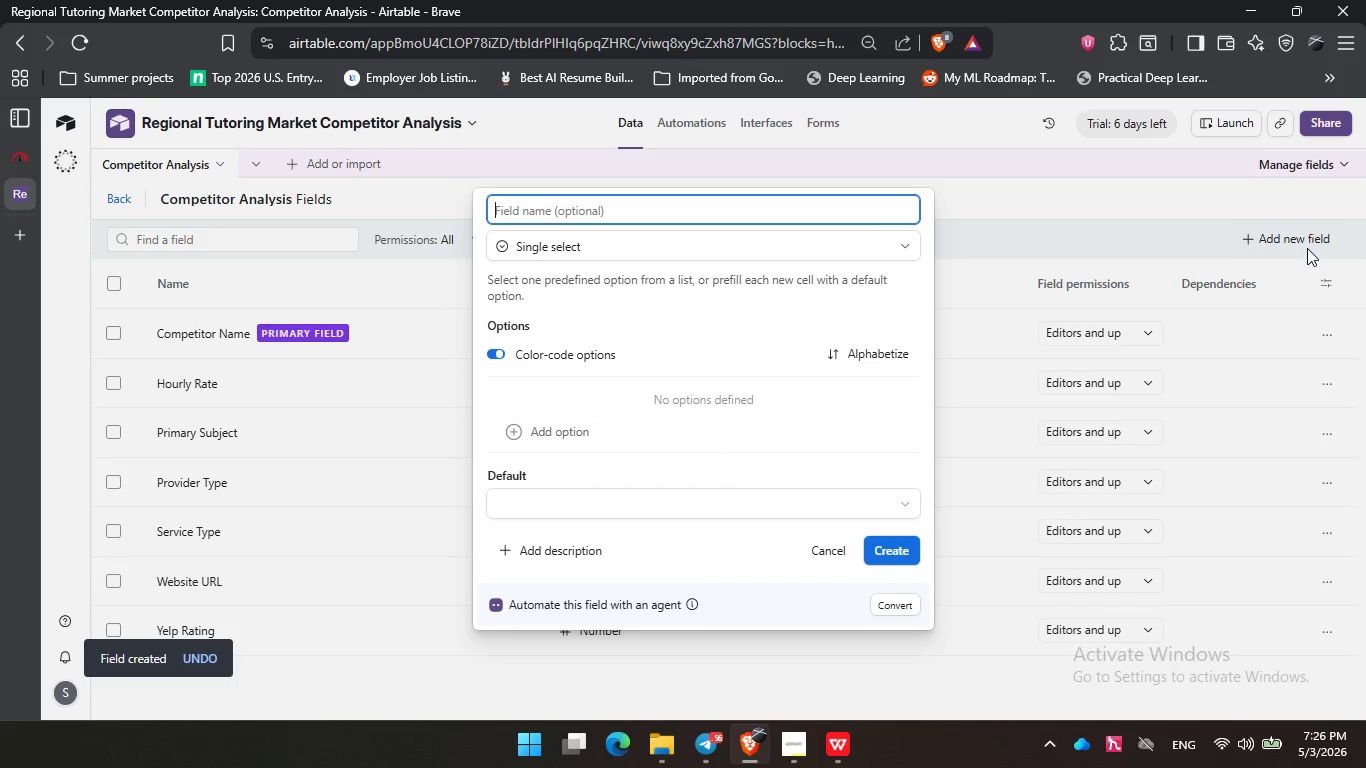 
type(Neighborhood)
 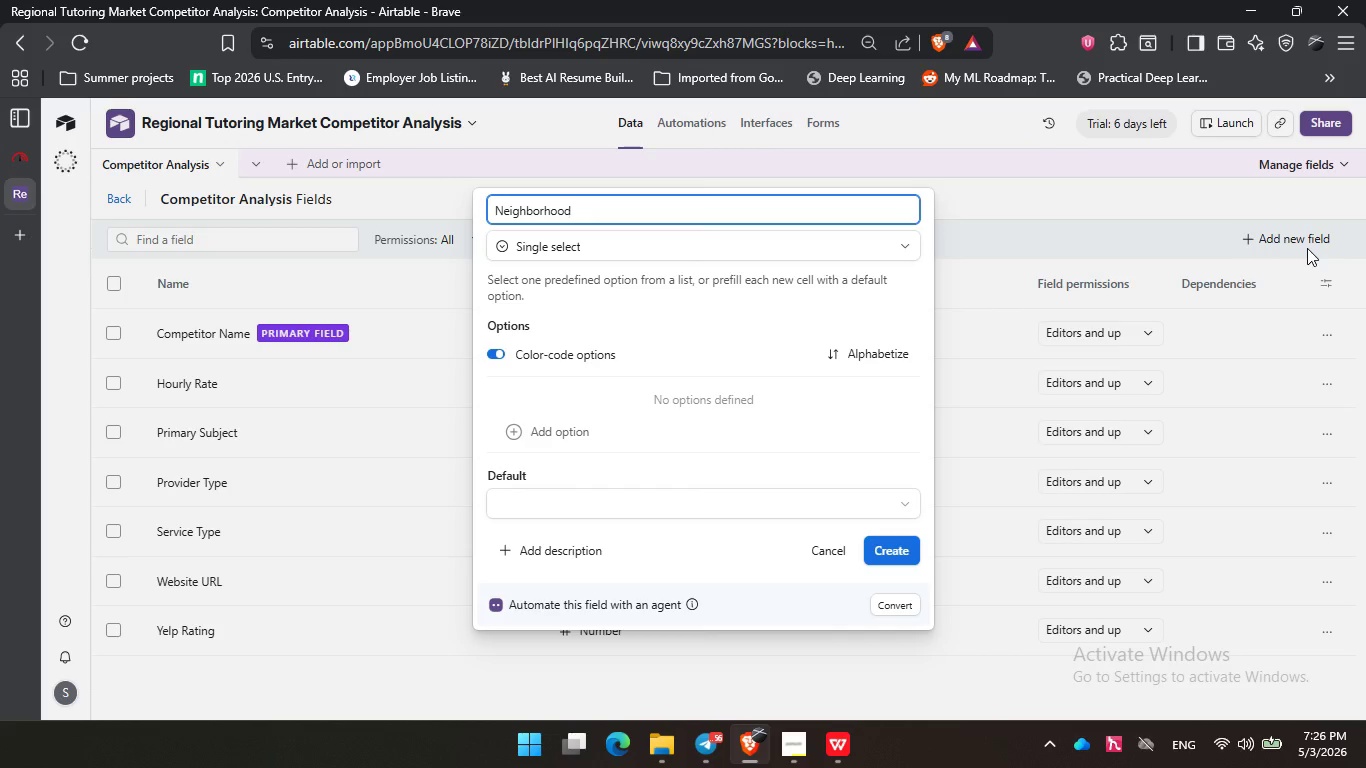 
key(Enter)
 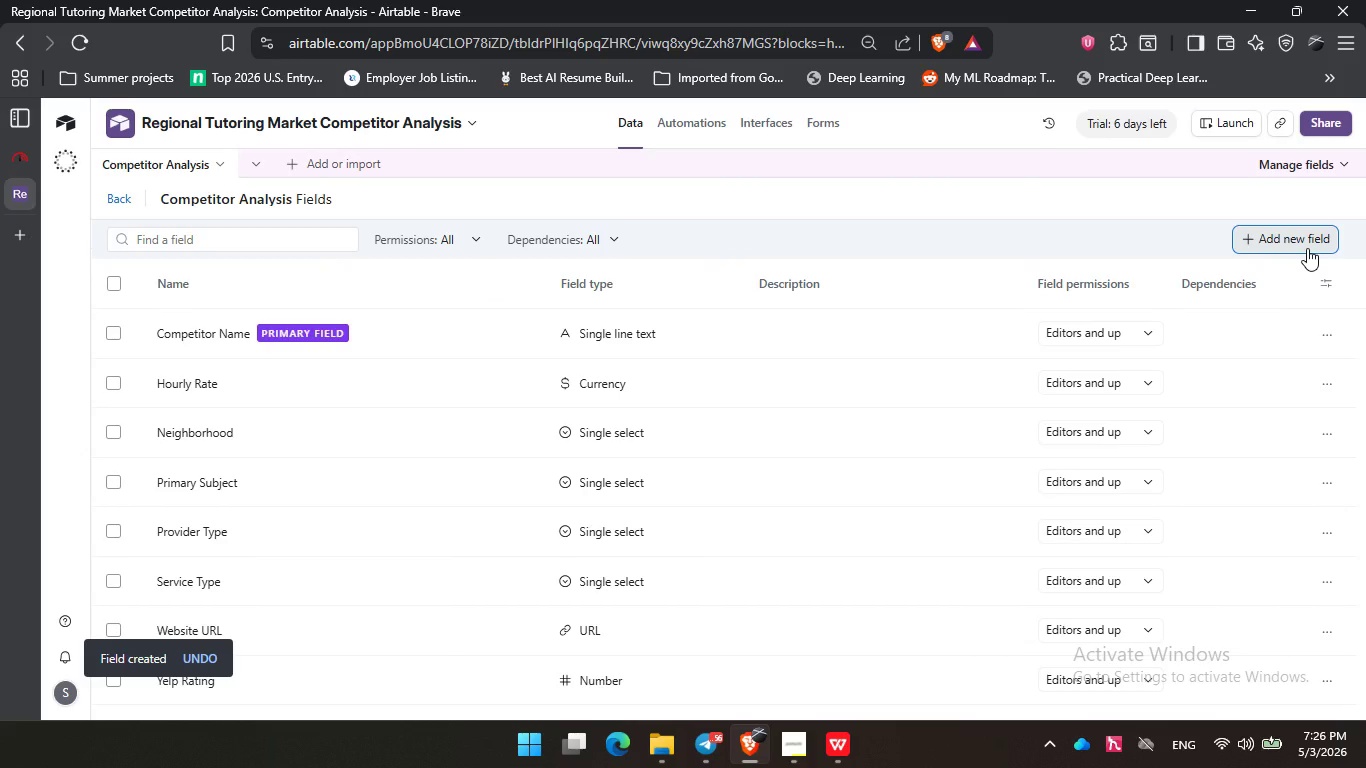 
wait(12.59)
 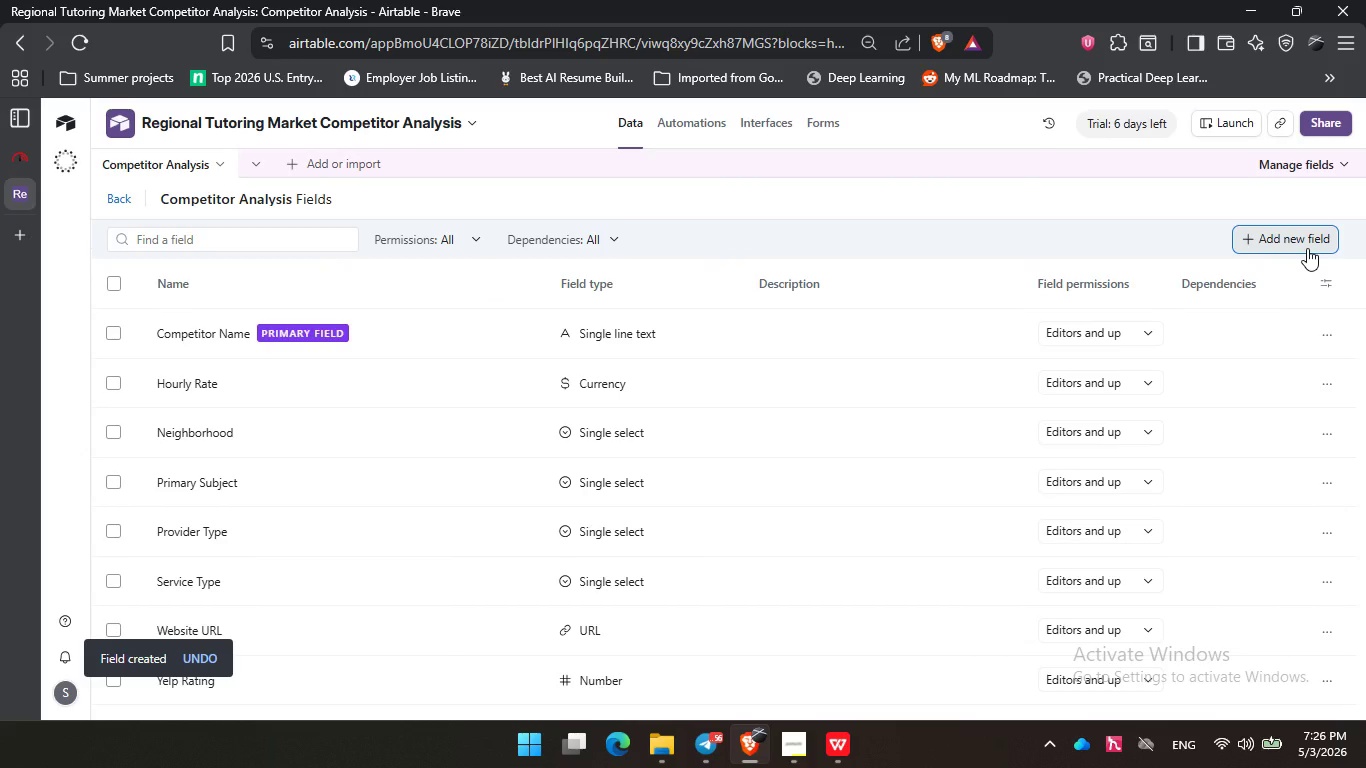 
left_click([125, 199])
 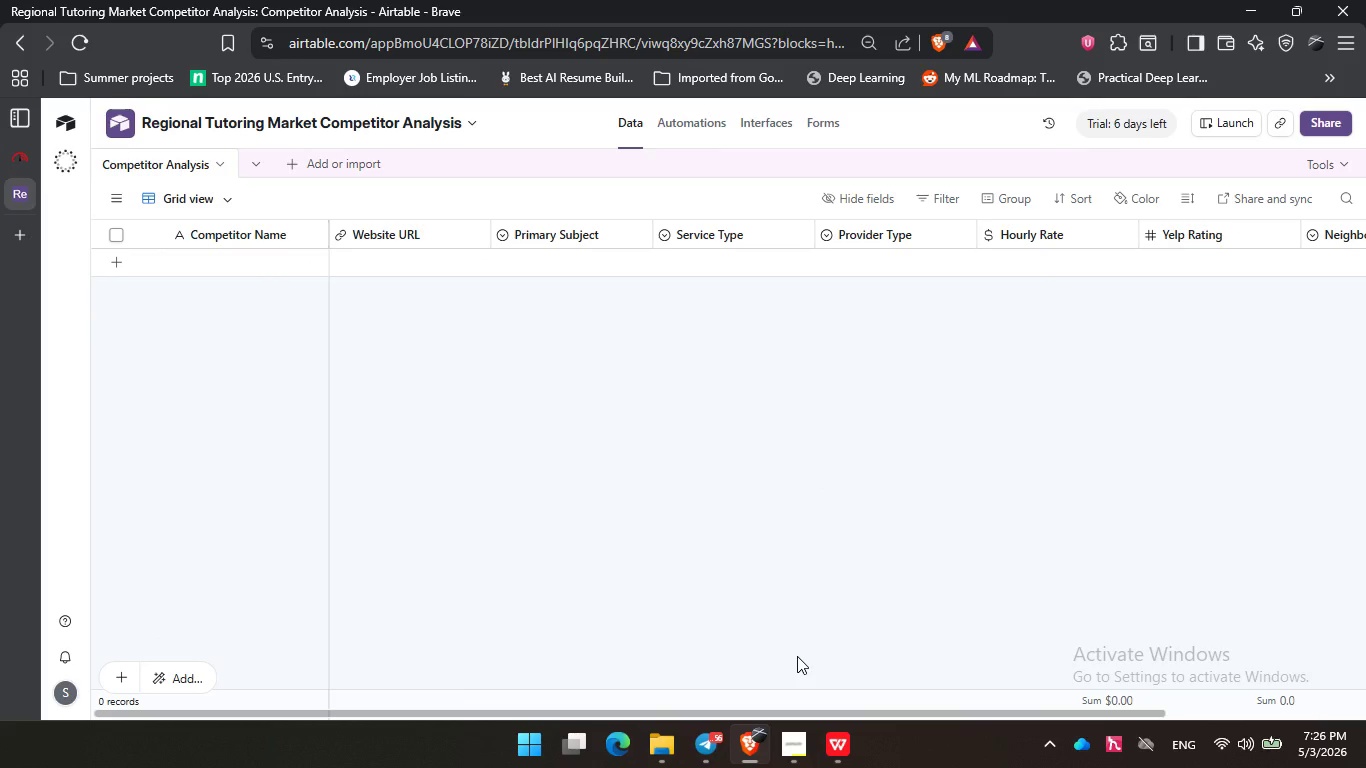 
wait(6.84)
 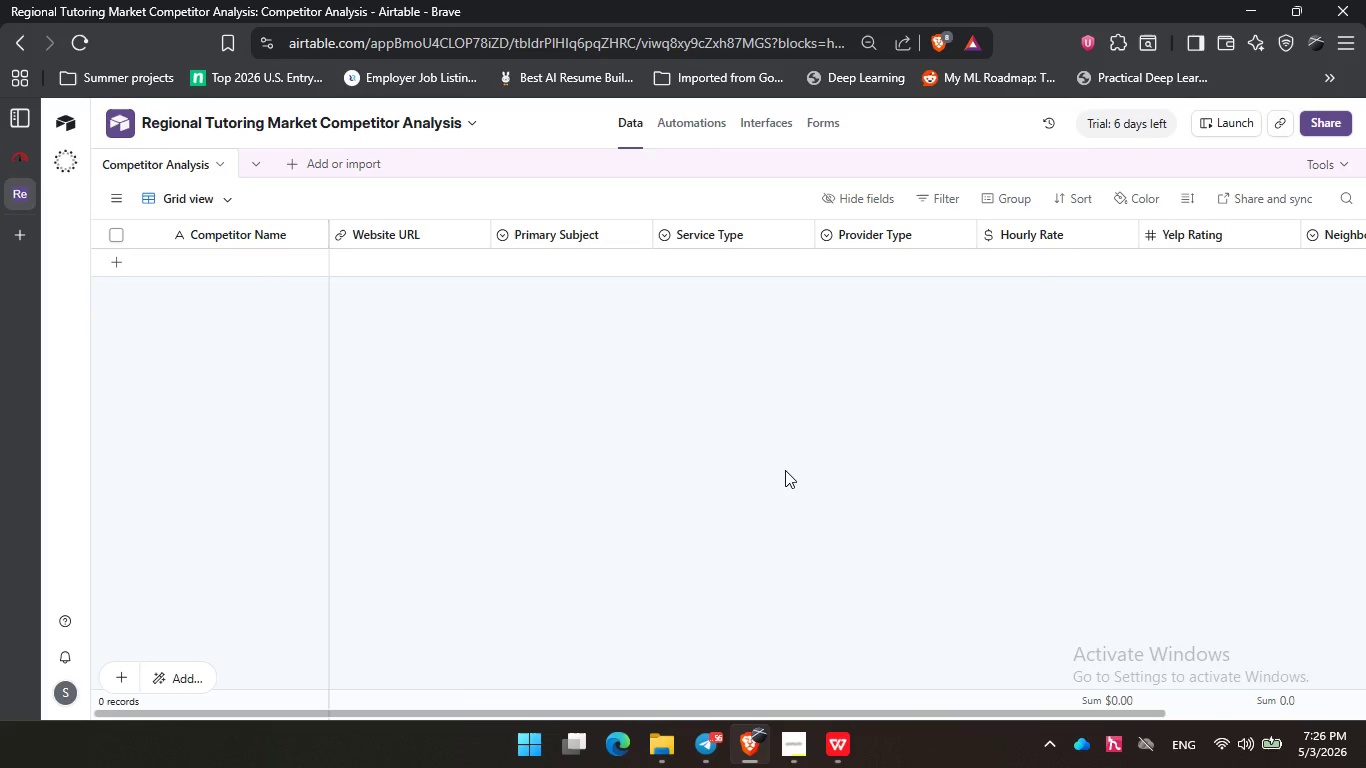 
left_click([827, 758])
 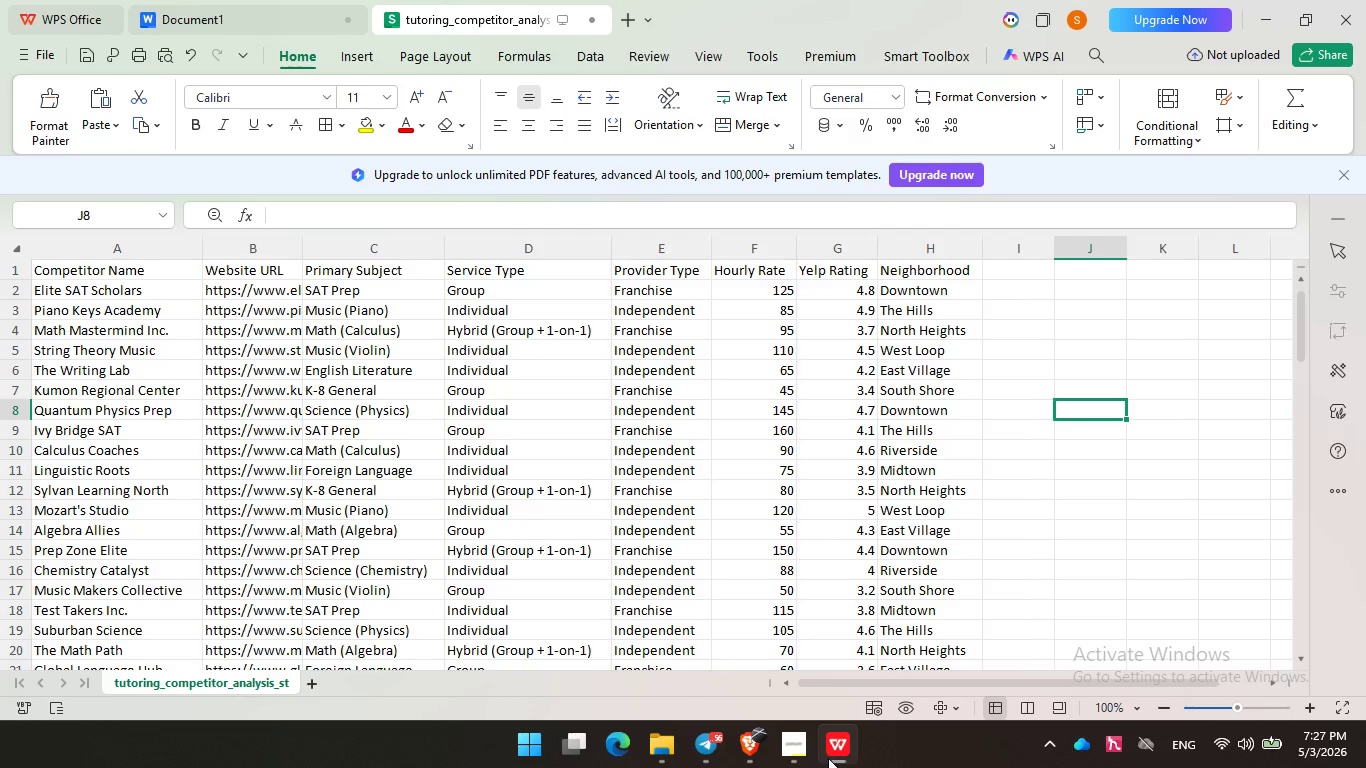 
left_click([828, 758])
 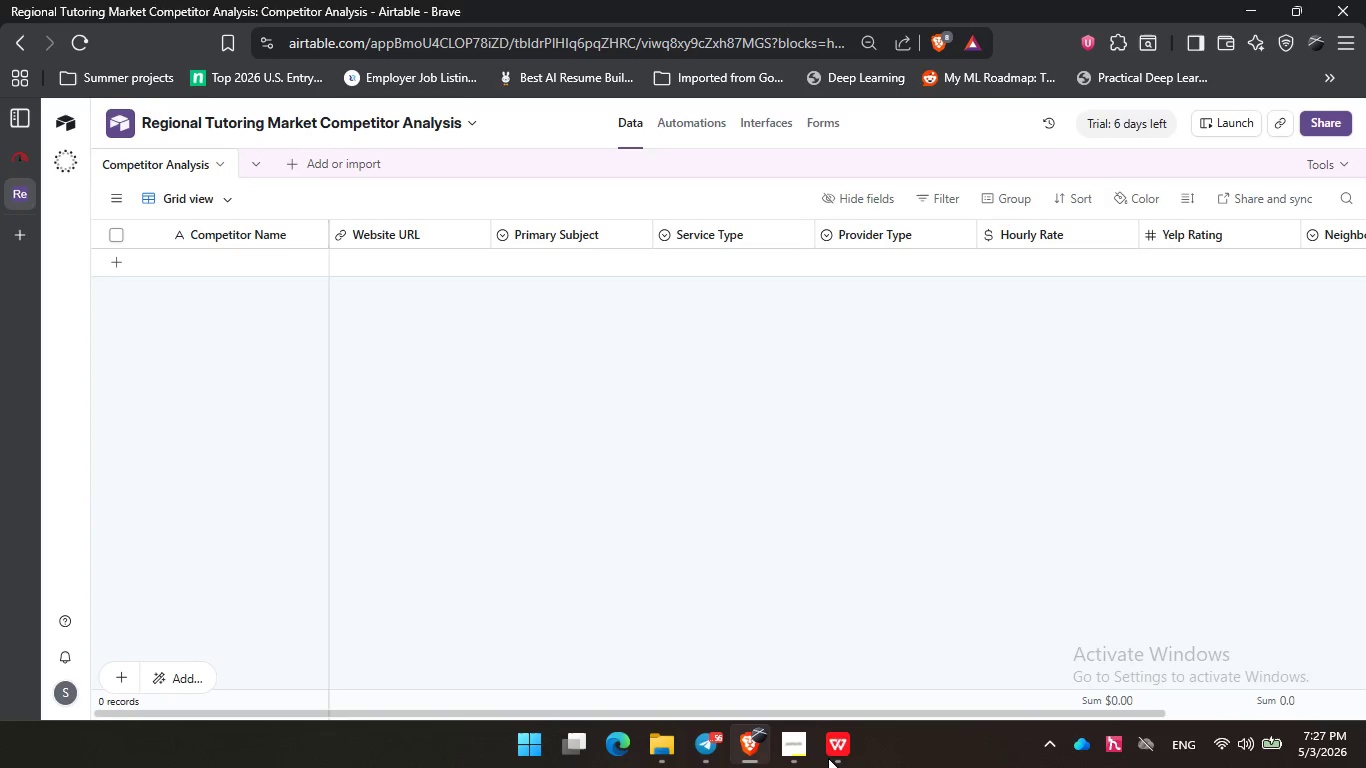 
left_click([828, 758])
 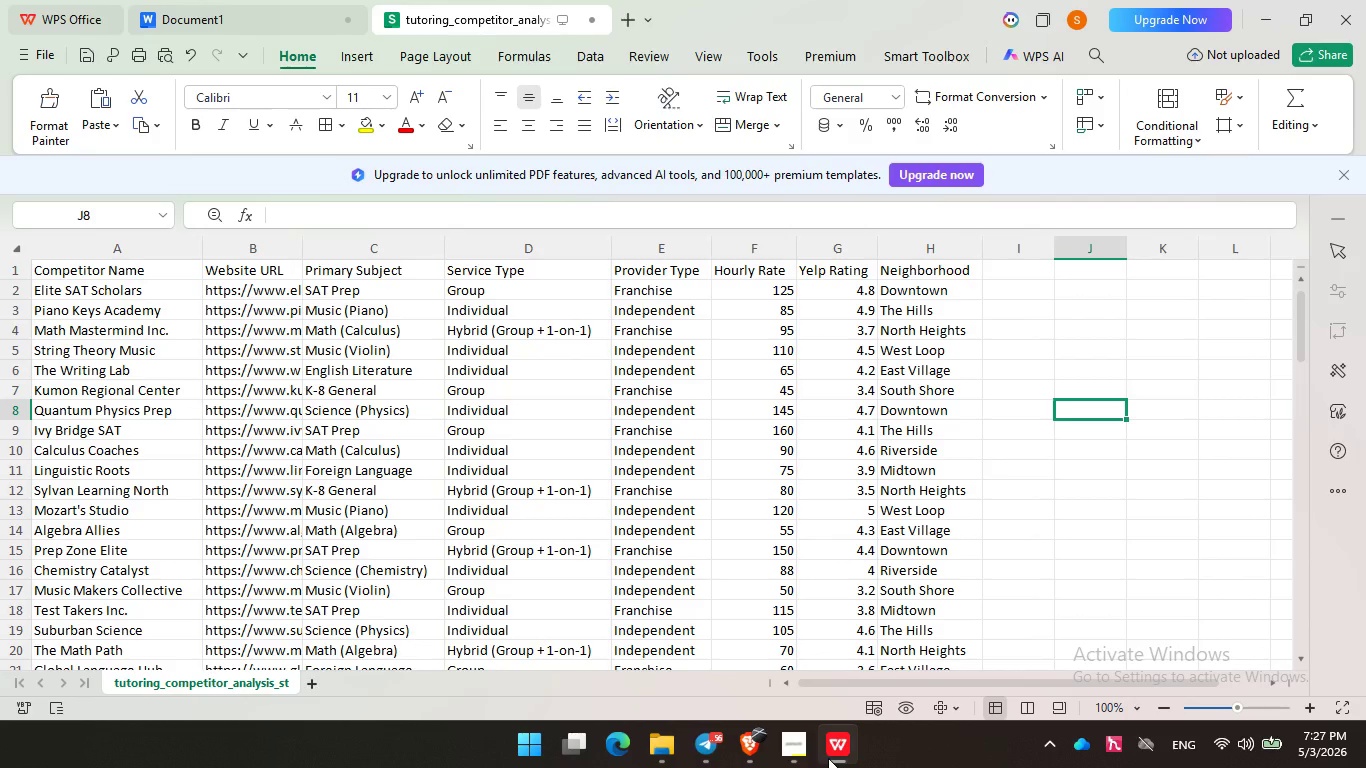 
wait(19.7)
 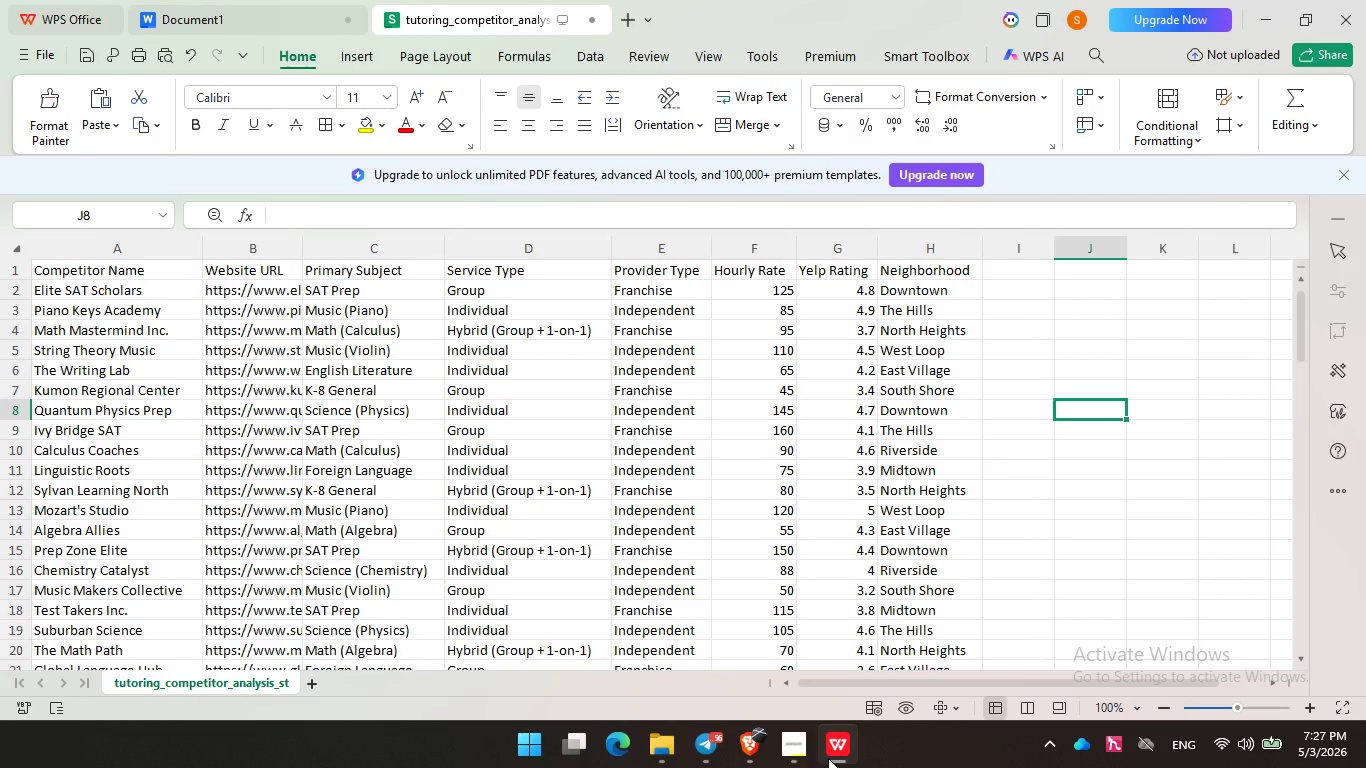 
left_click([744, 750])
 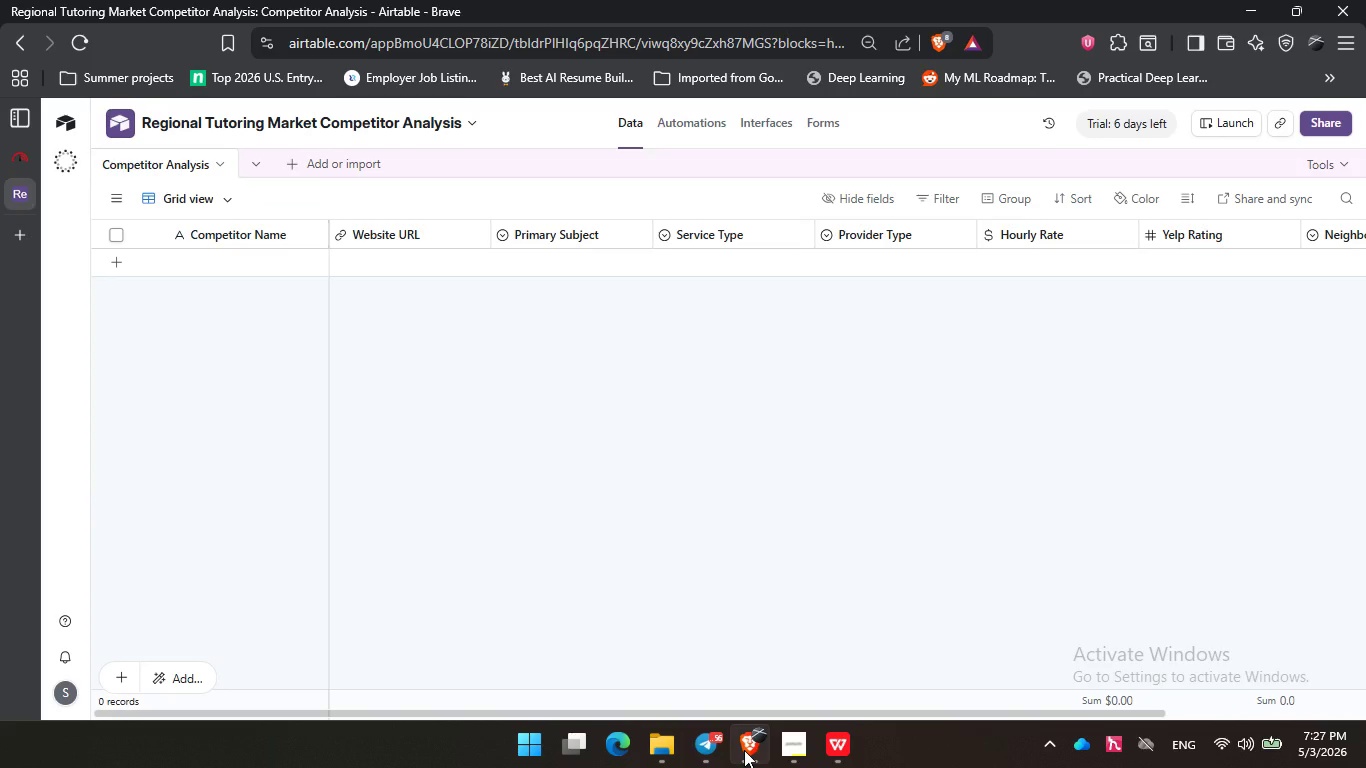 
left_click([744, 750])
 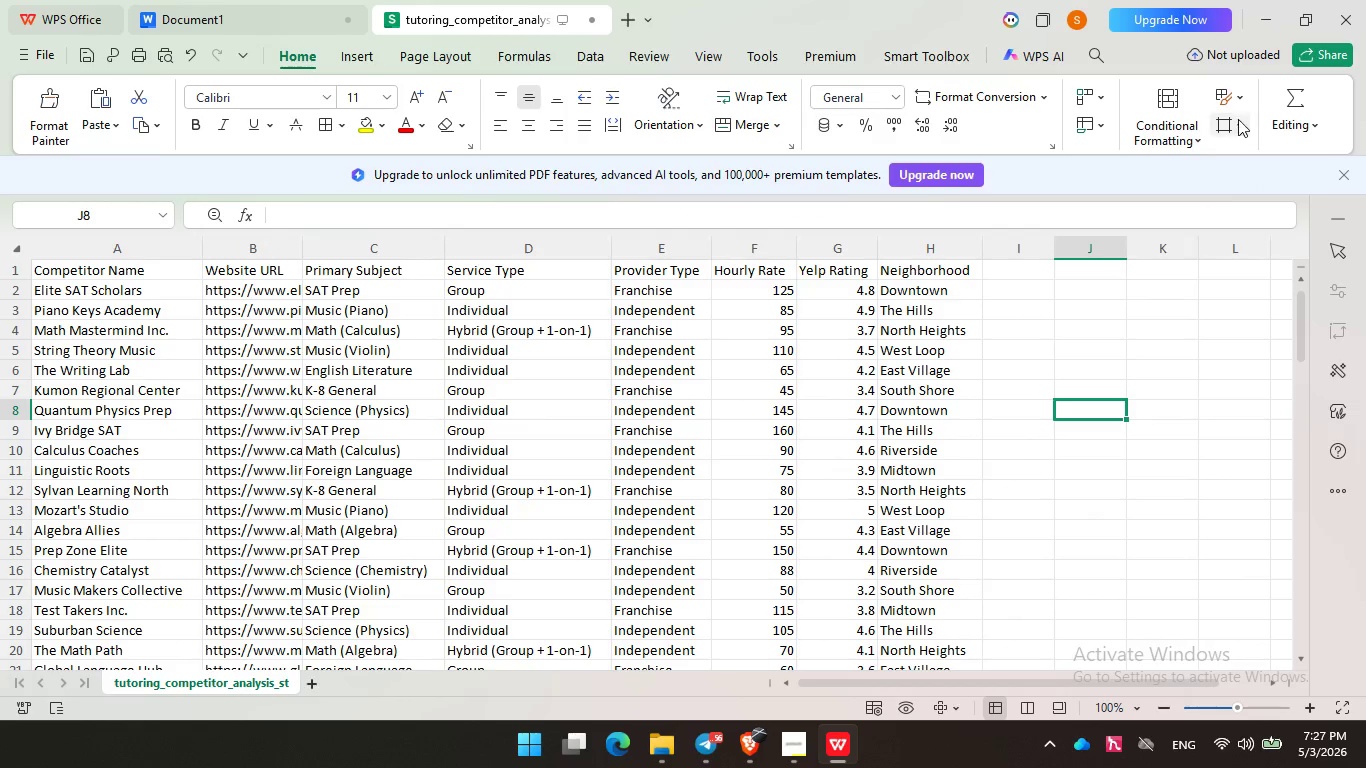 
left_click([1263, 22])
 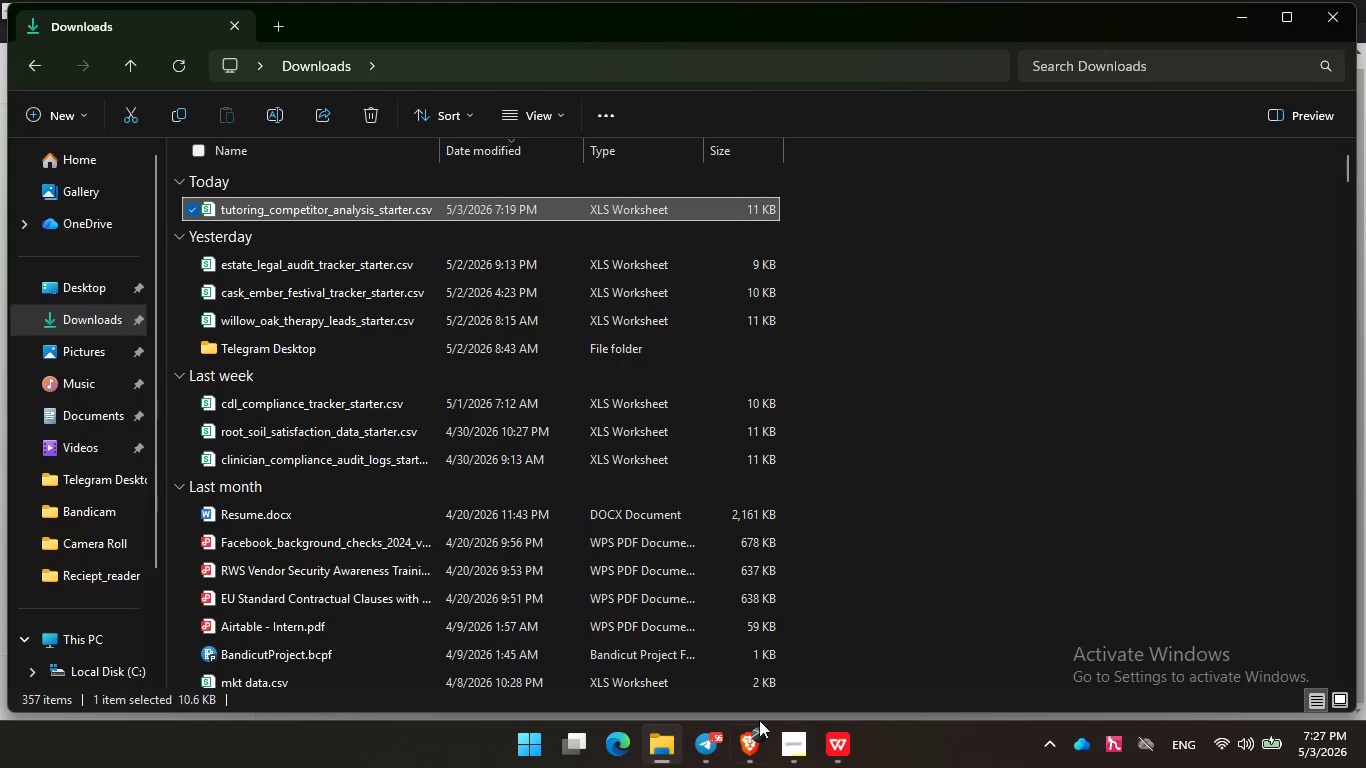 
left_click([758, 724])
 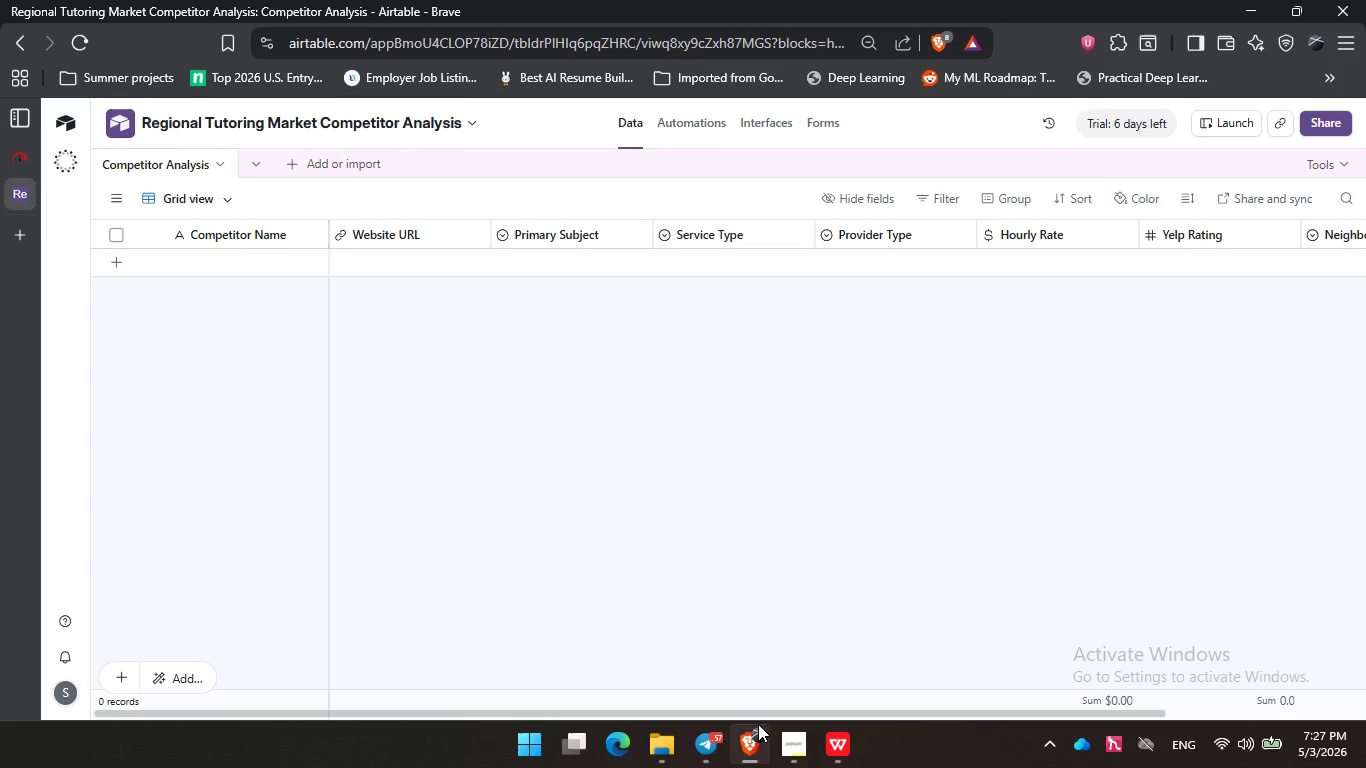 
wait(5.97)
 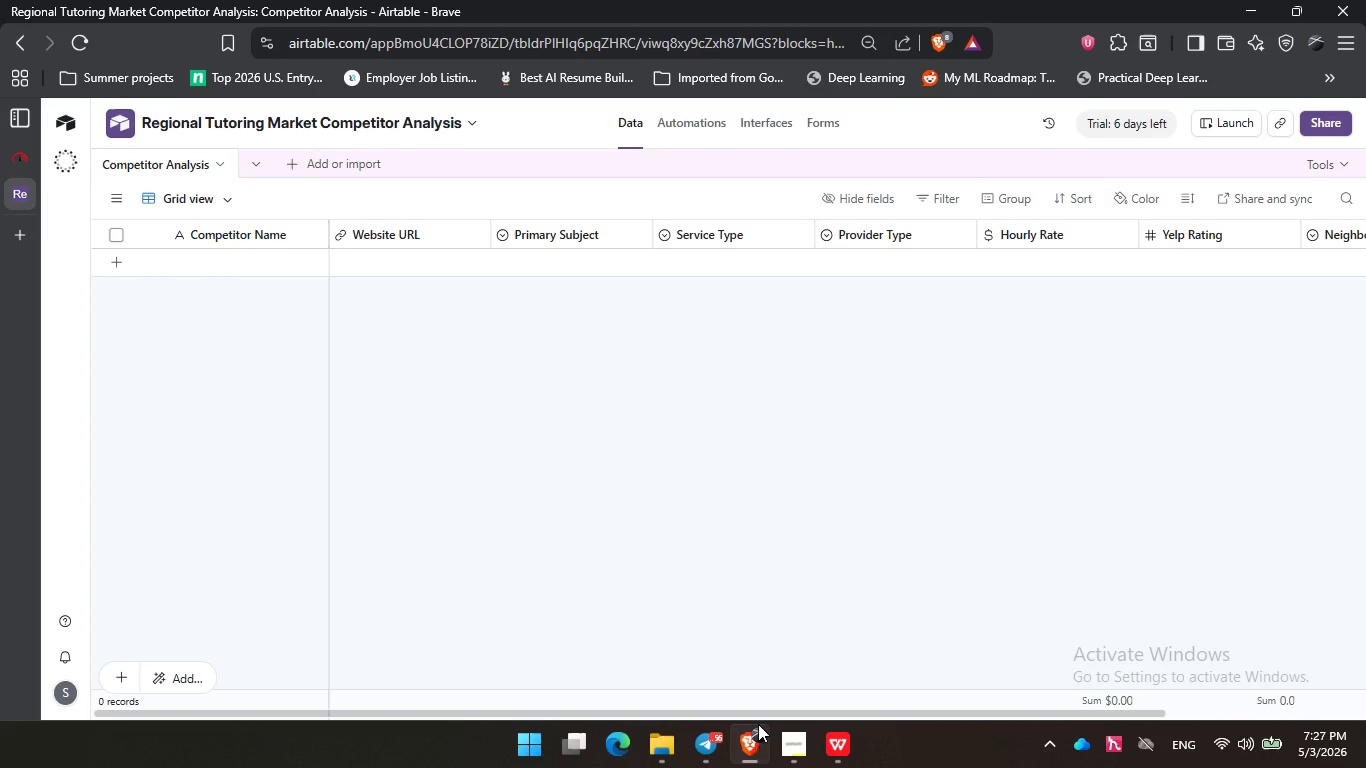 
mouse_move([191, 195])
 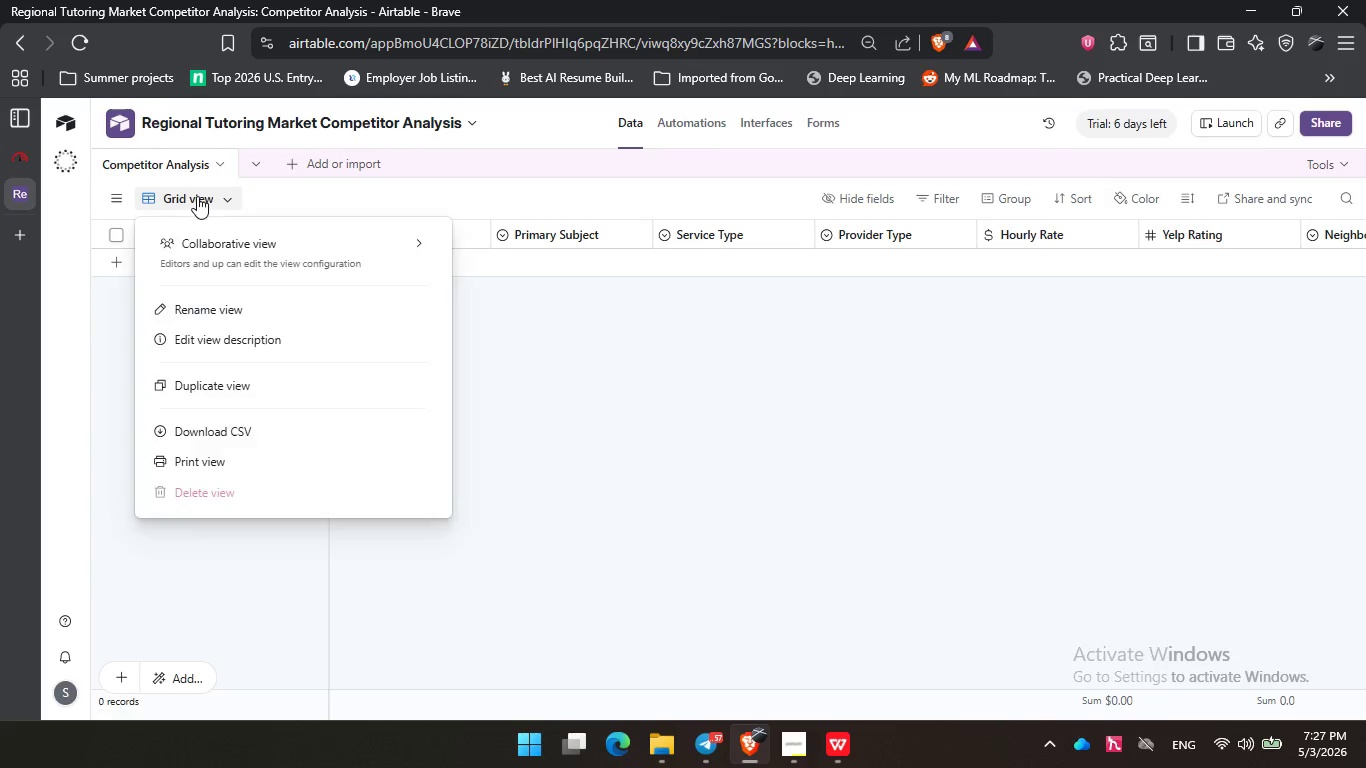 
left_click([197, 196])
 